 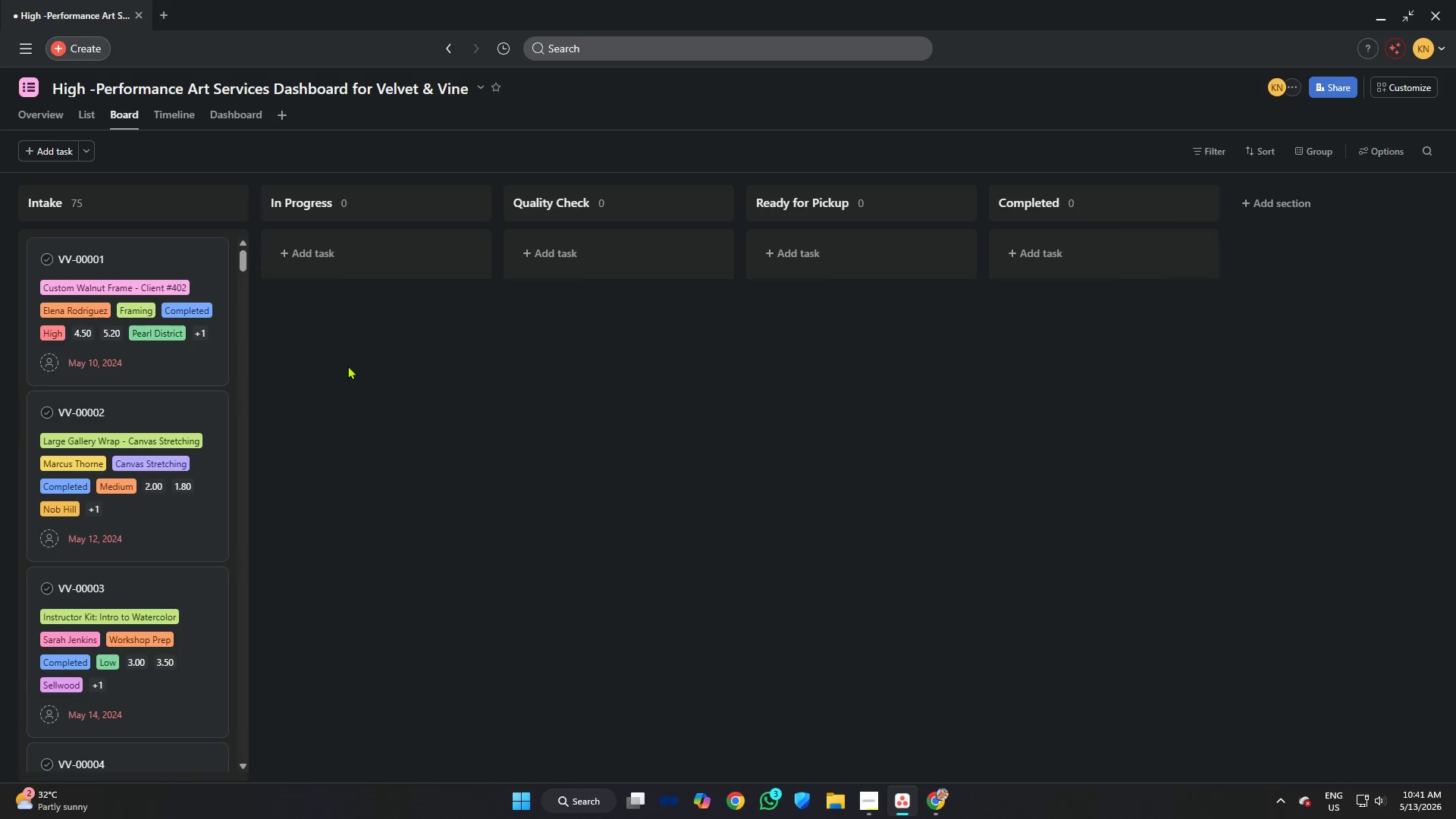 
left_click([160, 251])
 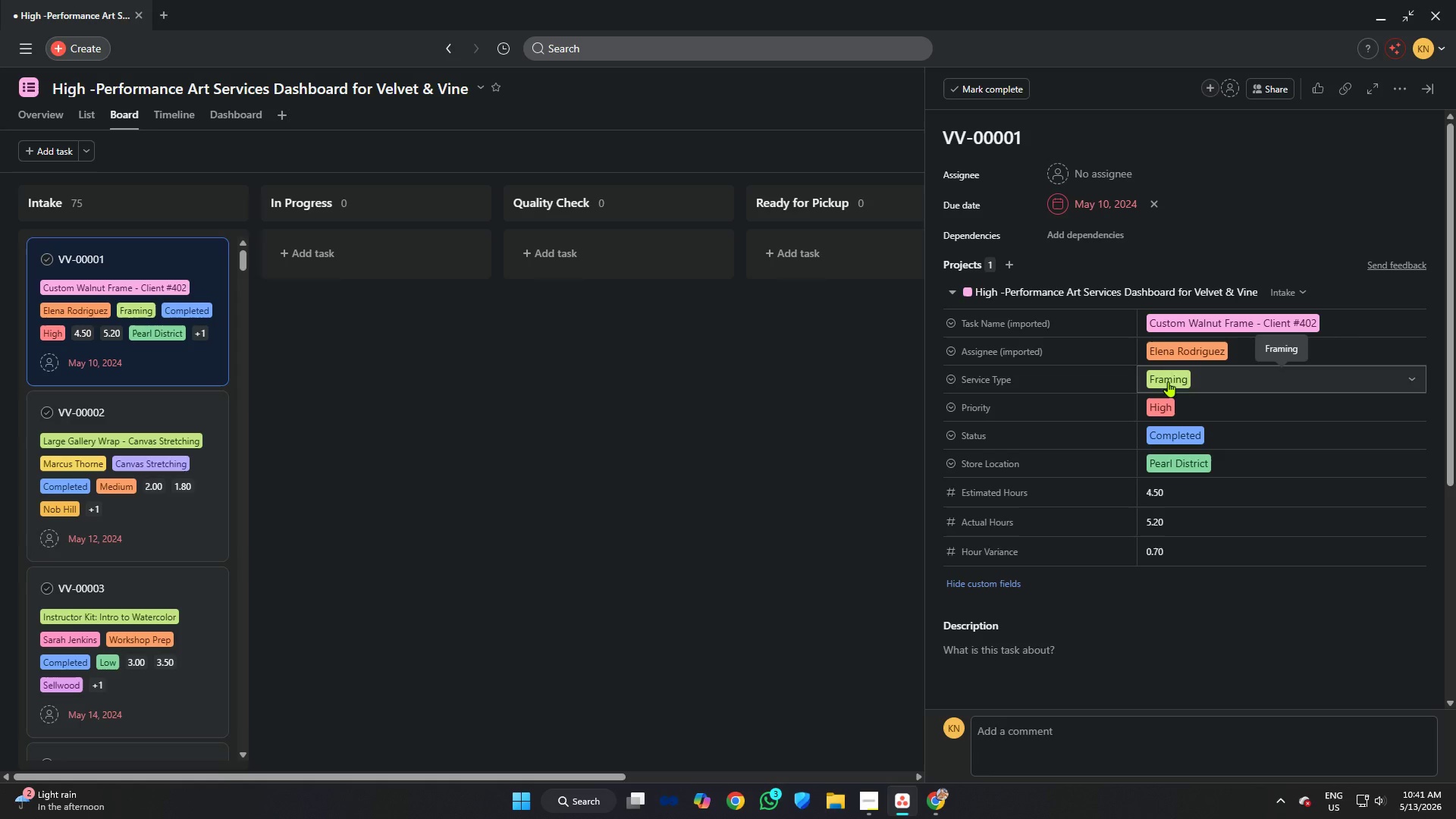 
wait(5.22)
 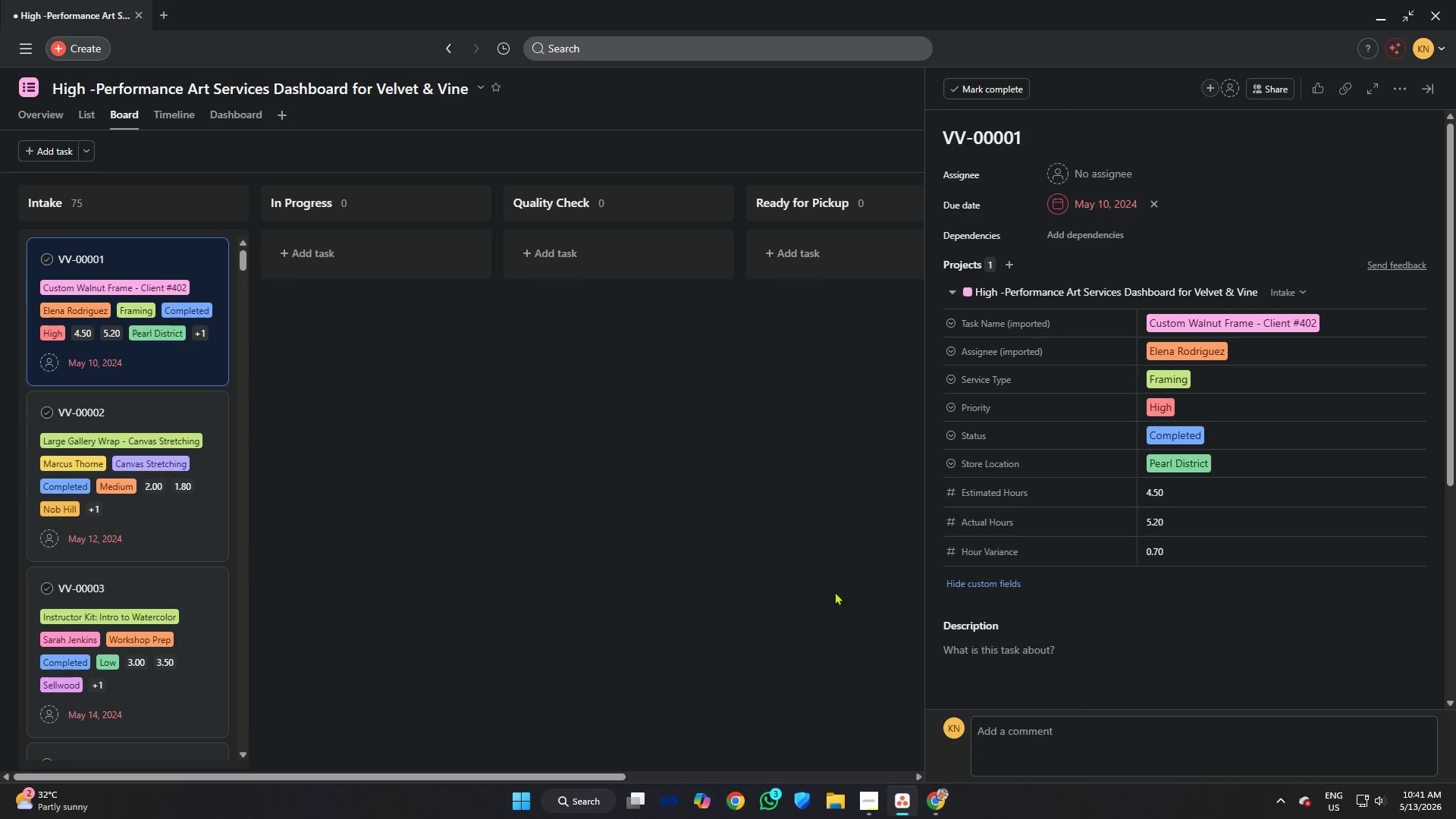 
left_click([637, 381])
 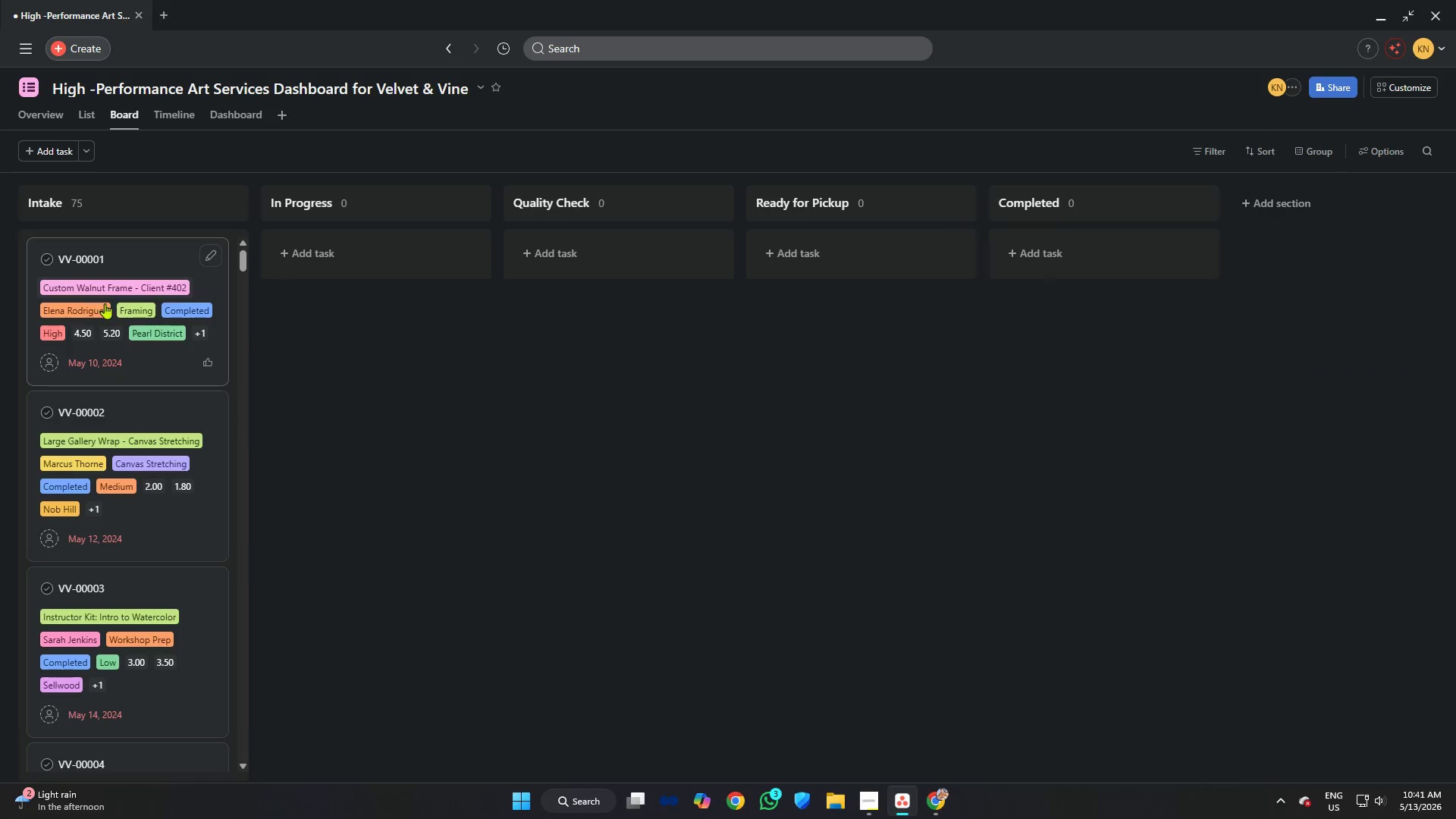 
mouse_move([46, 356])
 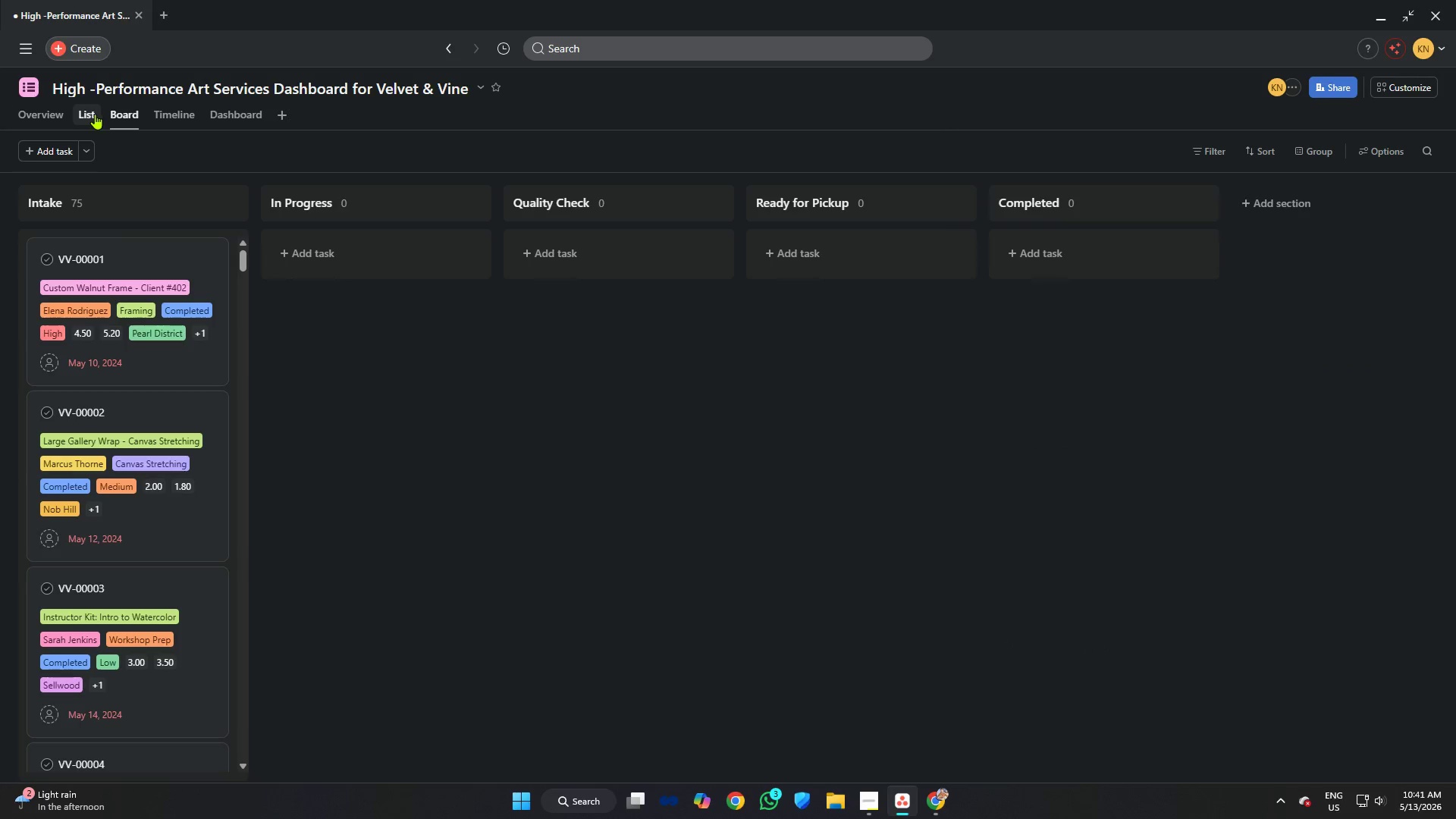 
left_click([94, 114])
 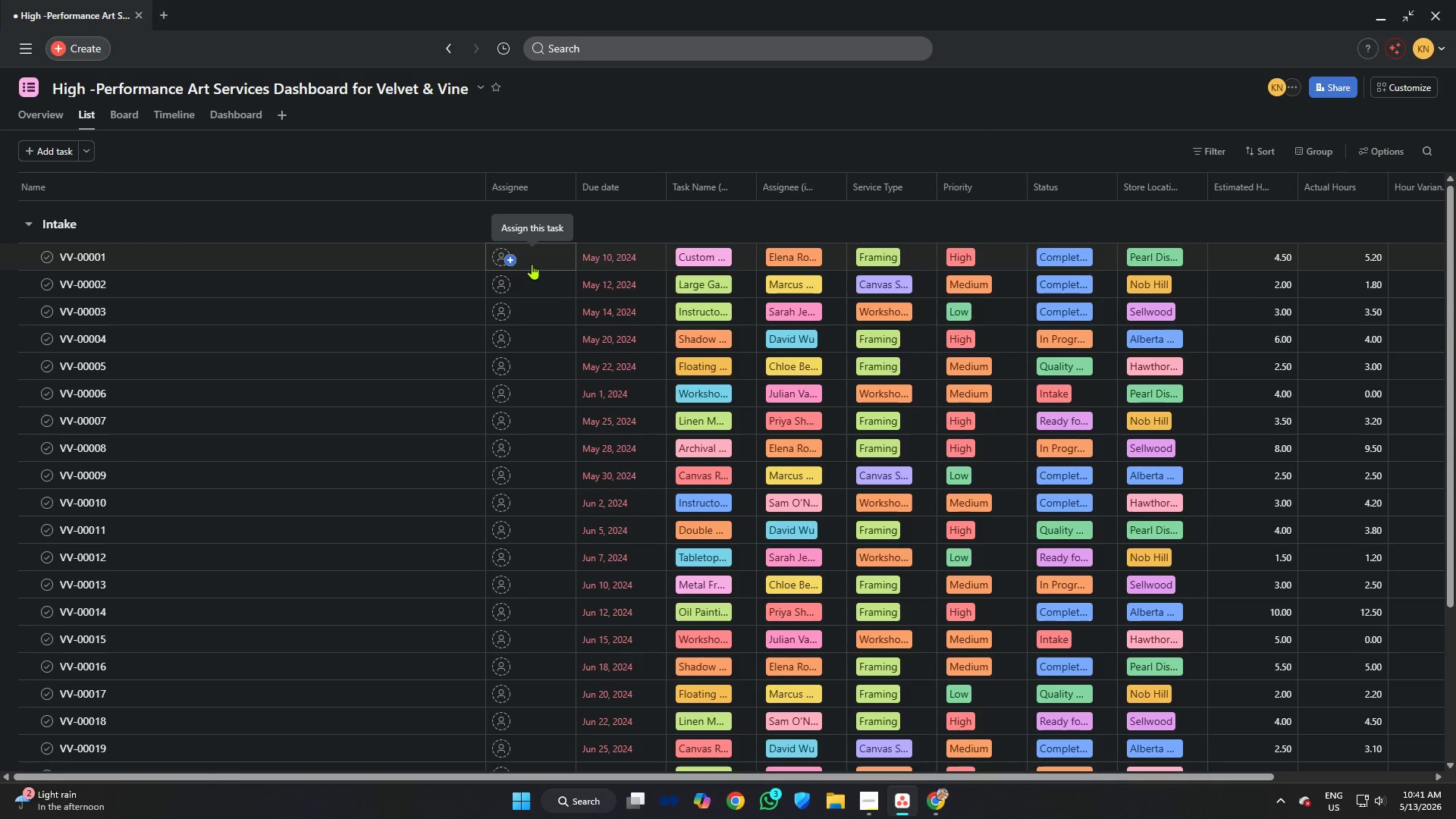 
left_click([529, 252])
 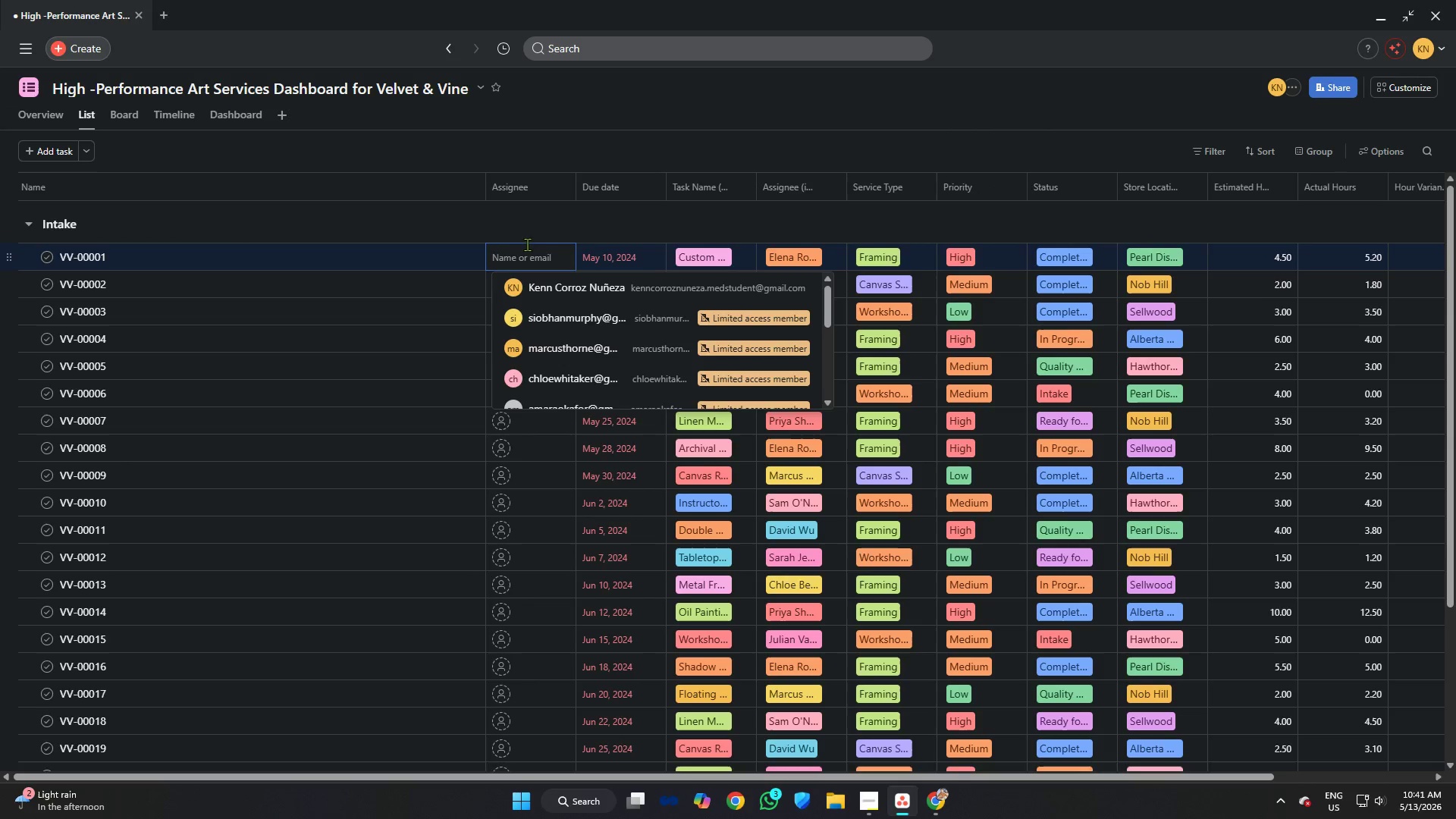 
left_click([516, 209])
 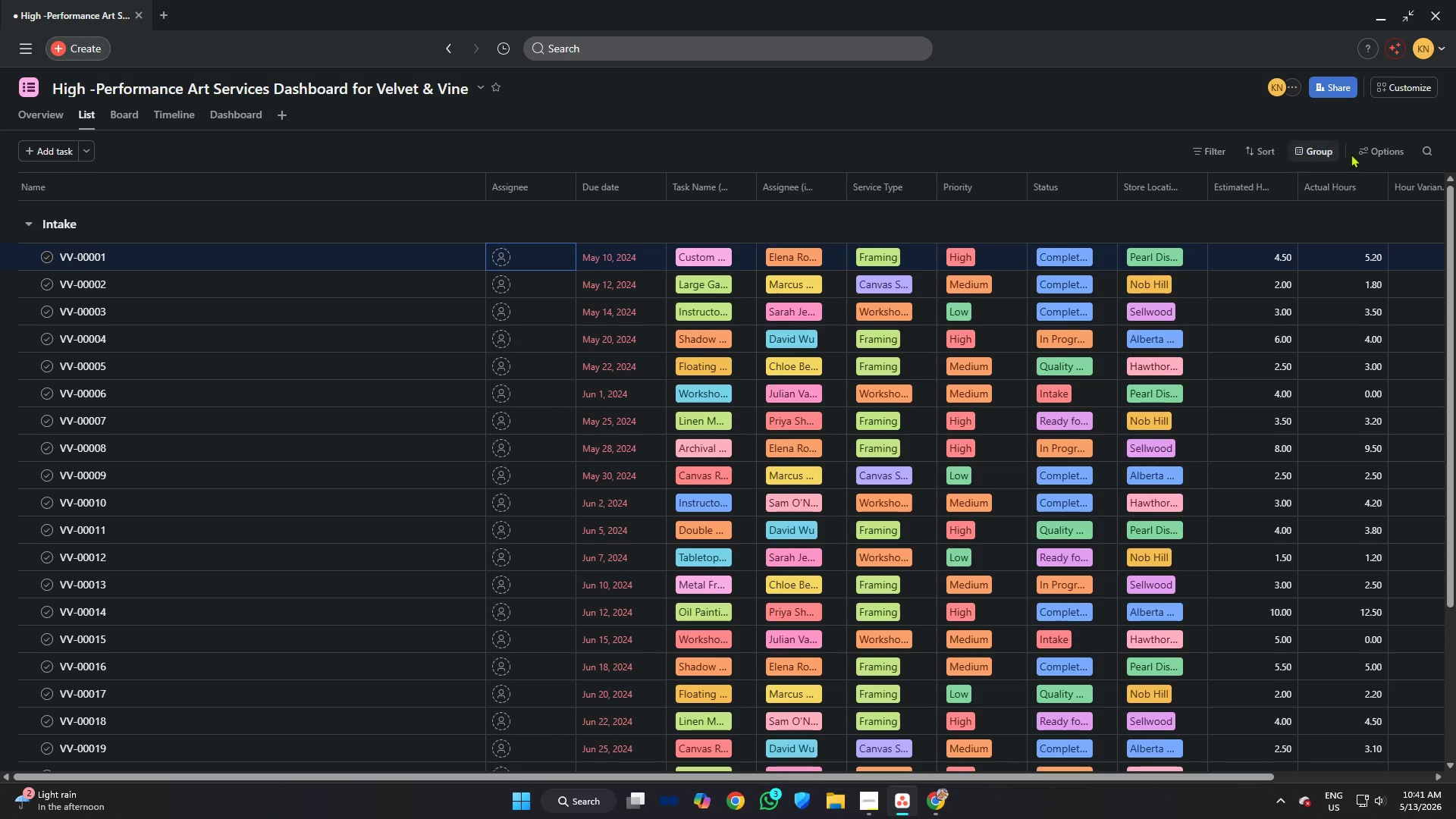 
left_click([1367, 145])
 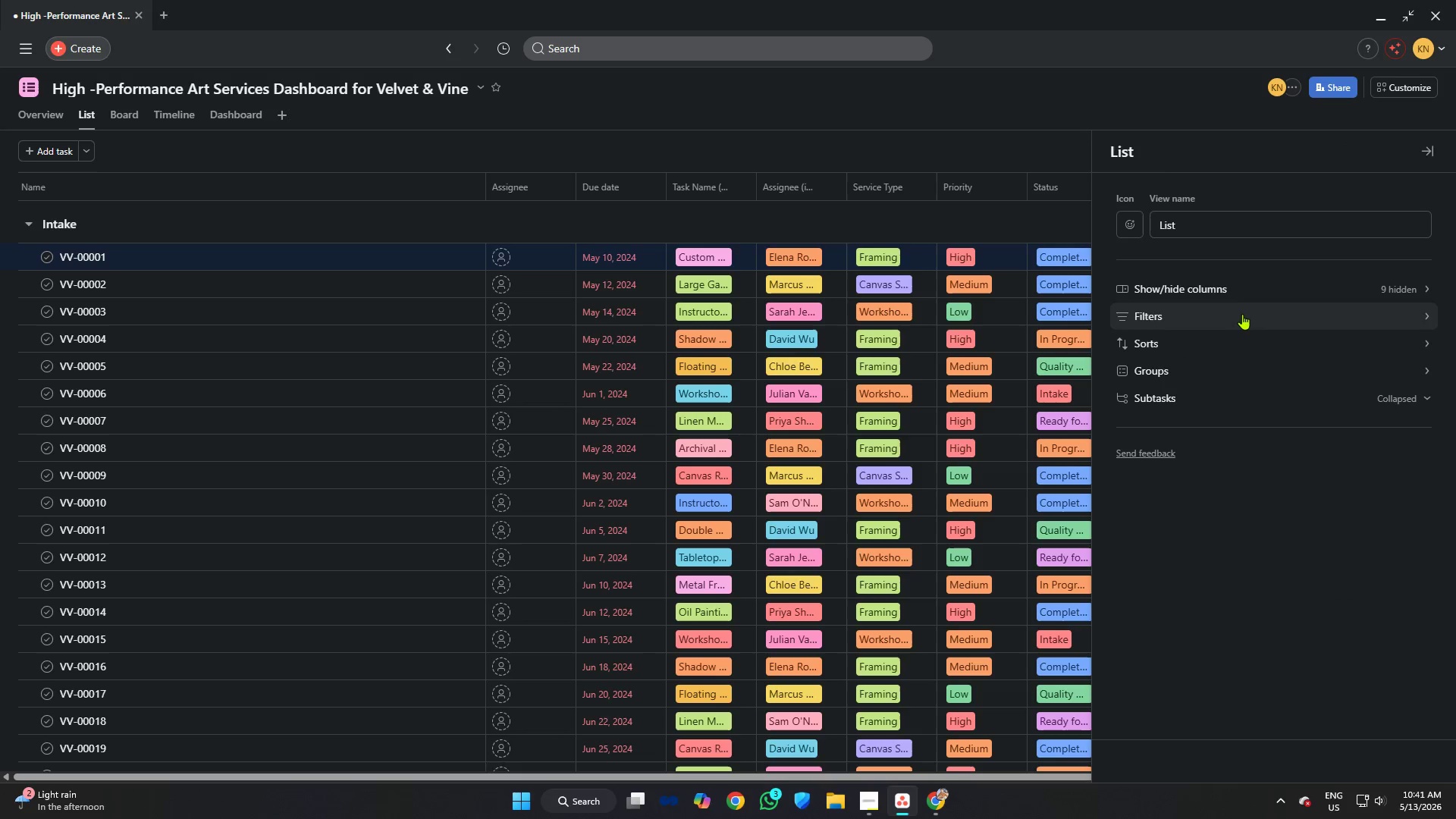 
left_click([1236, 289])
 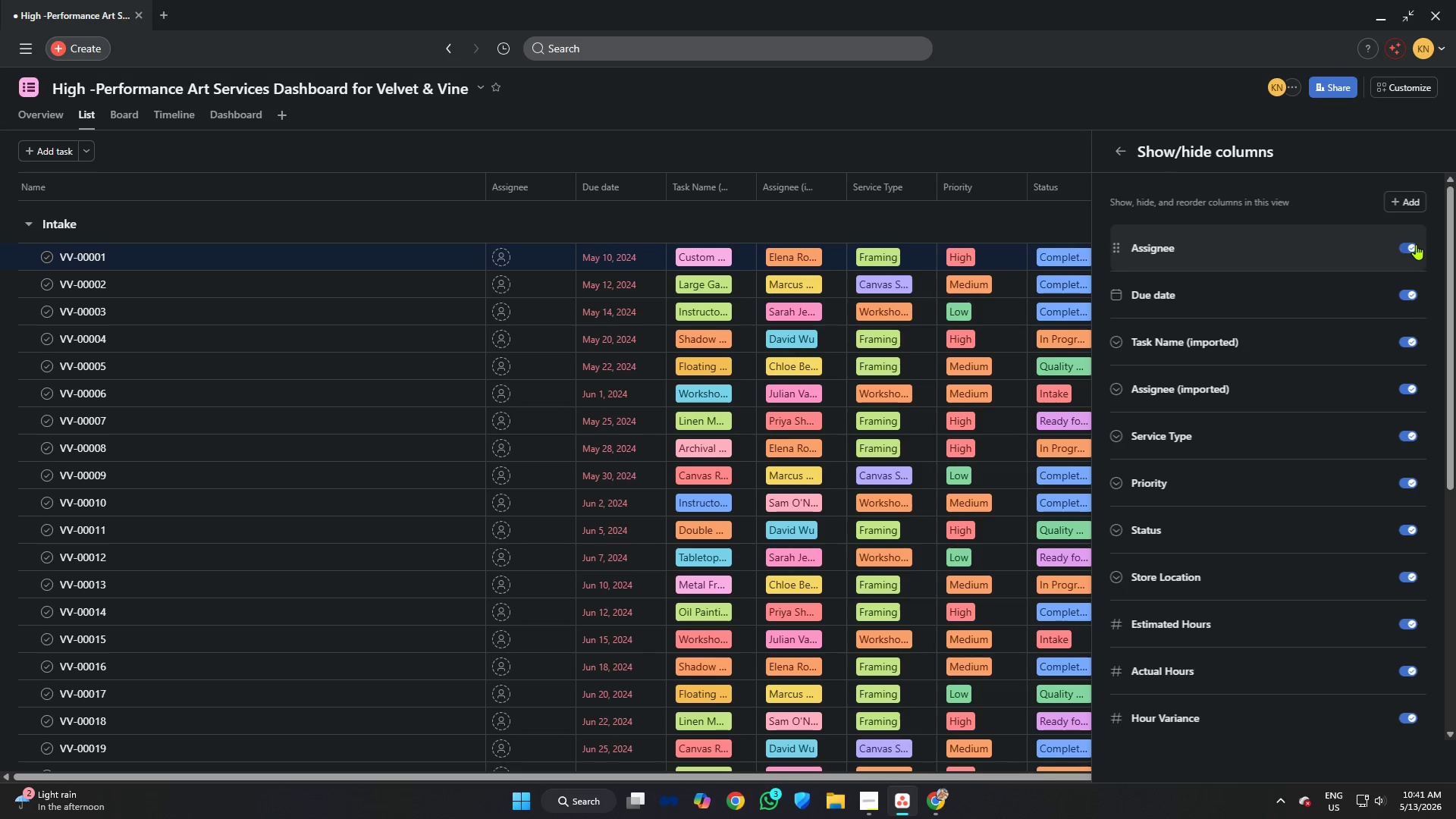 
left_click([1407, 244])
 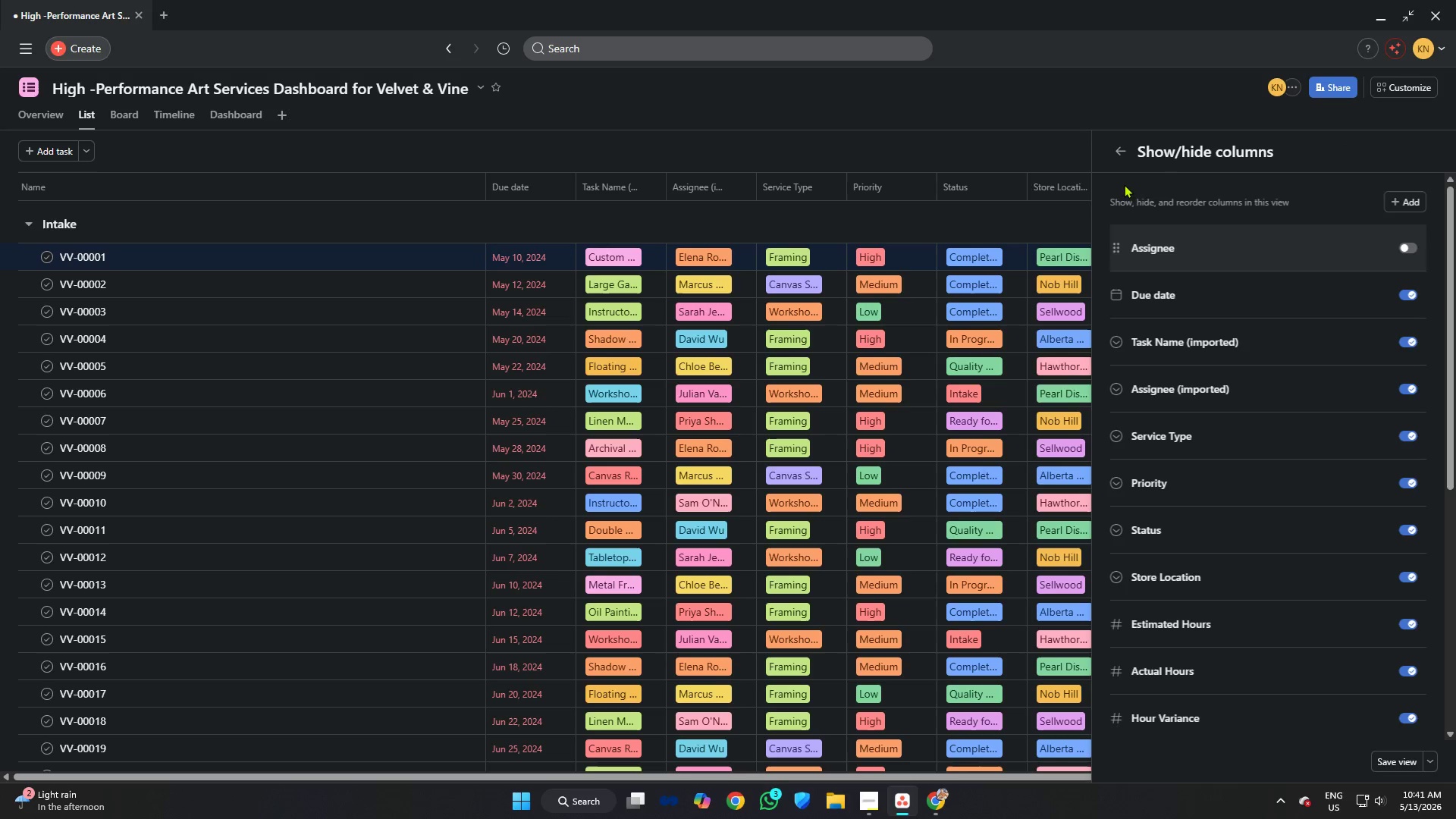 
left_click([1056, 143])
 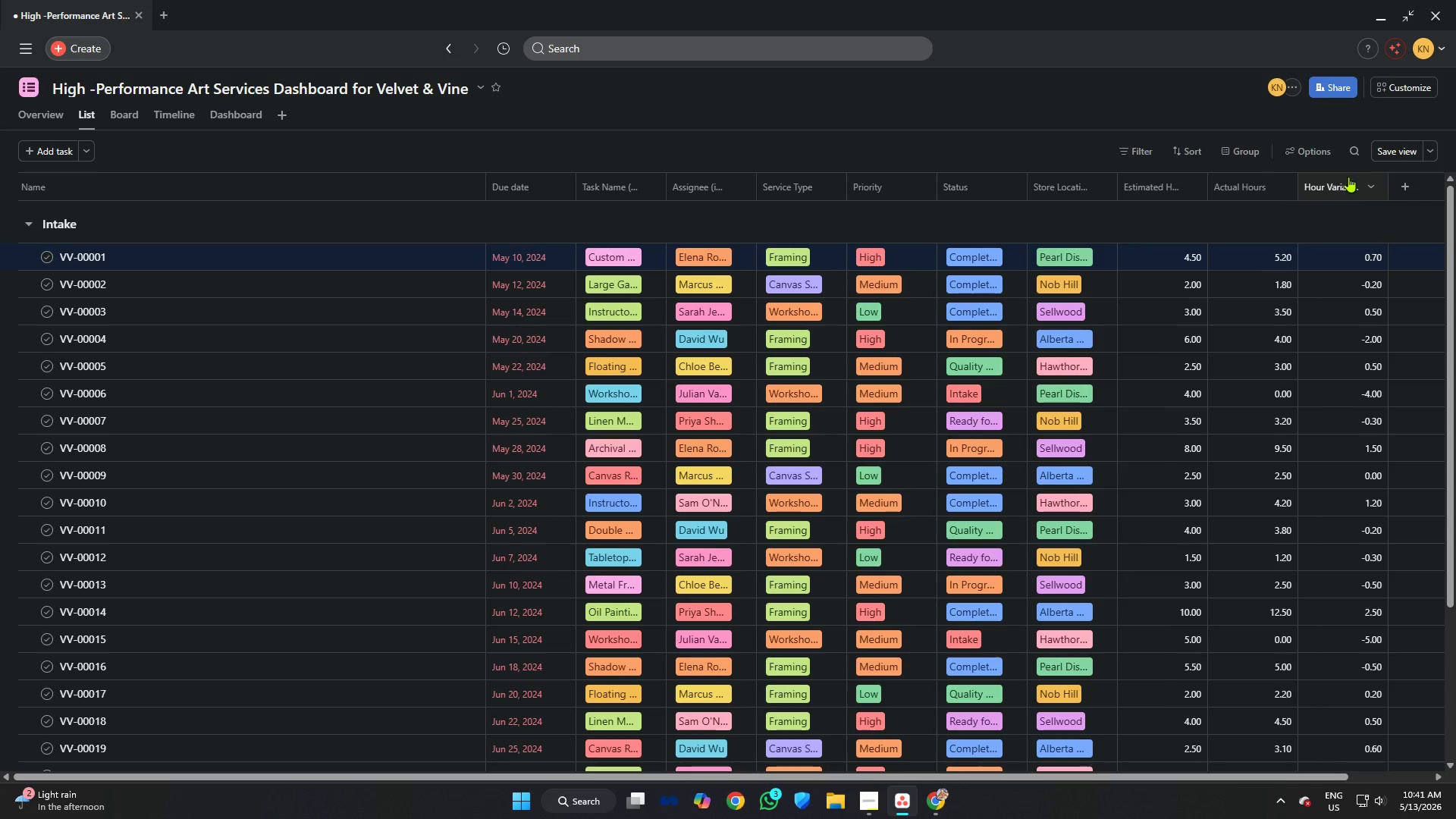 
left_click([1375, 152])
 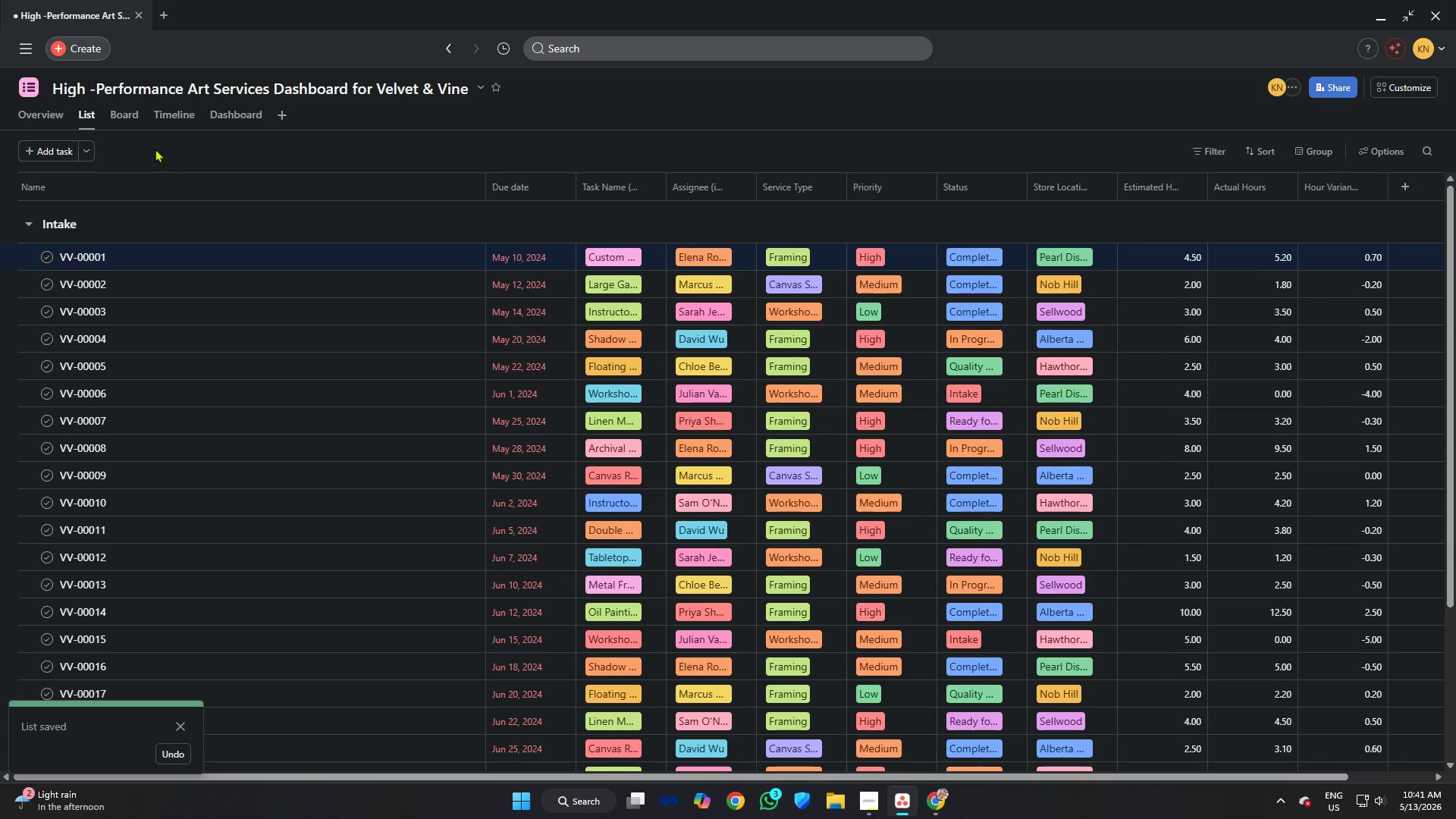 
left_click([142, 114])
 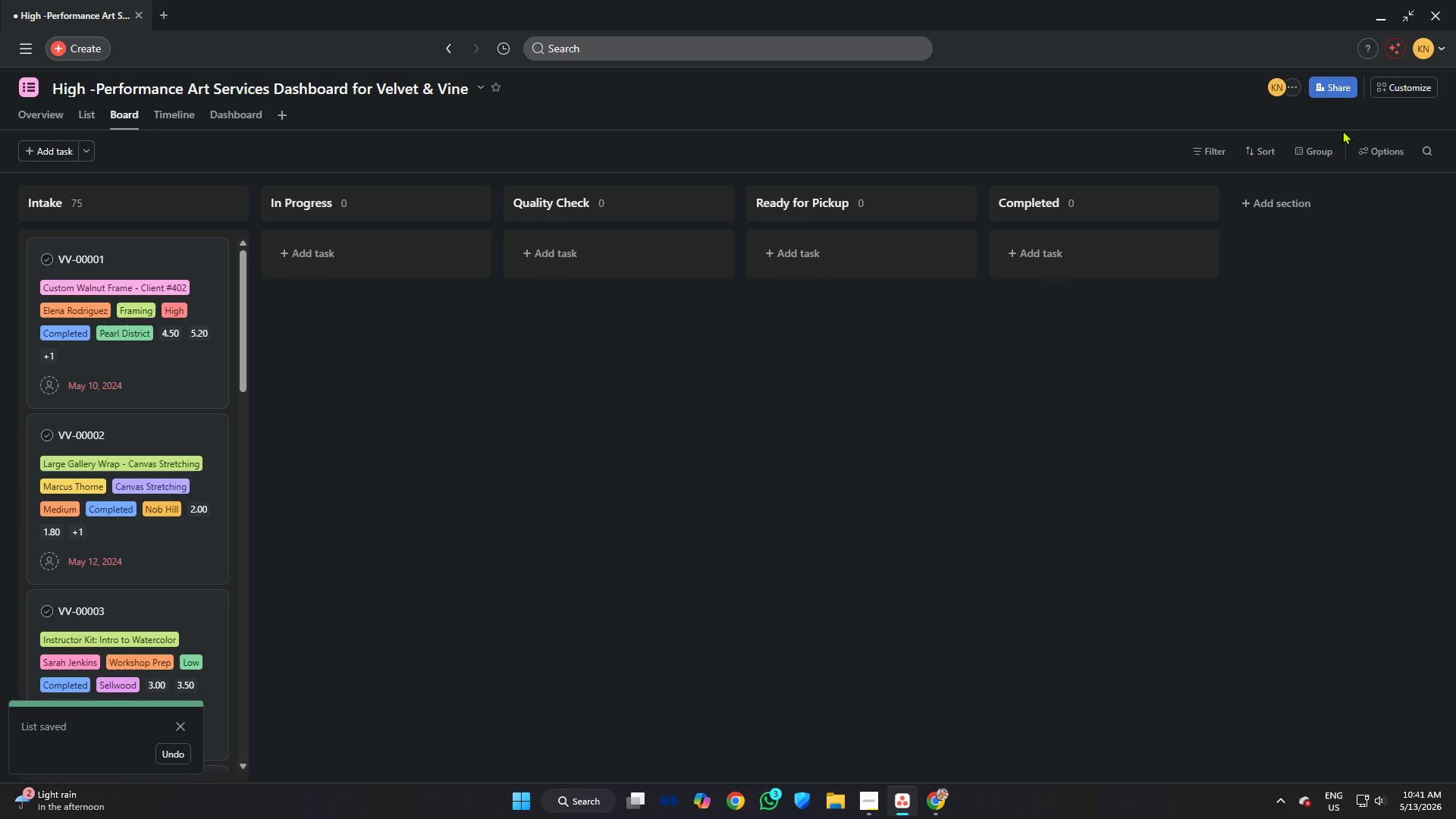 
left_click([1391, 88])
 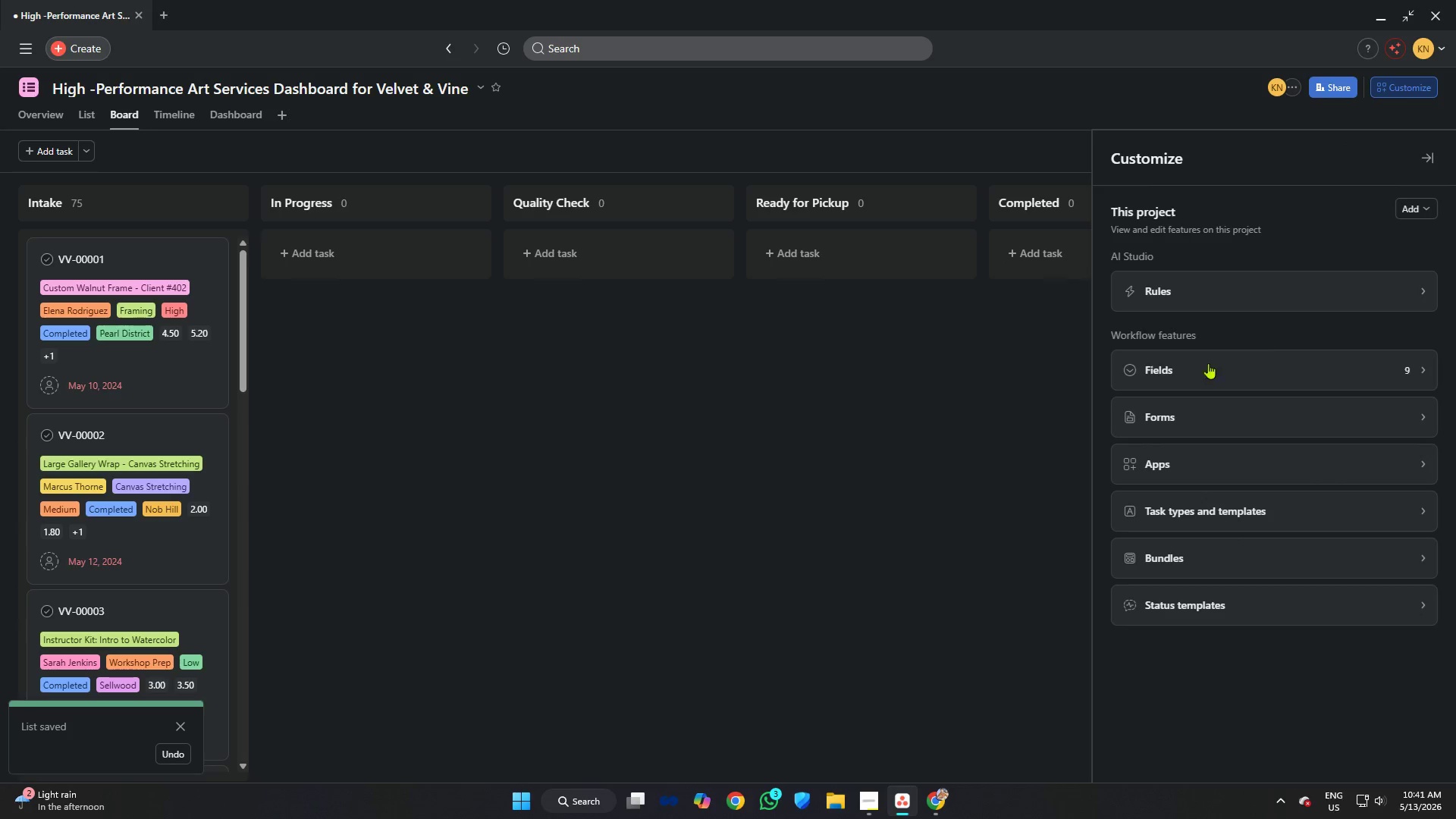 
left_click([1203, 373])
 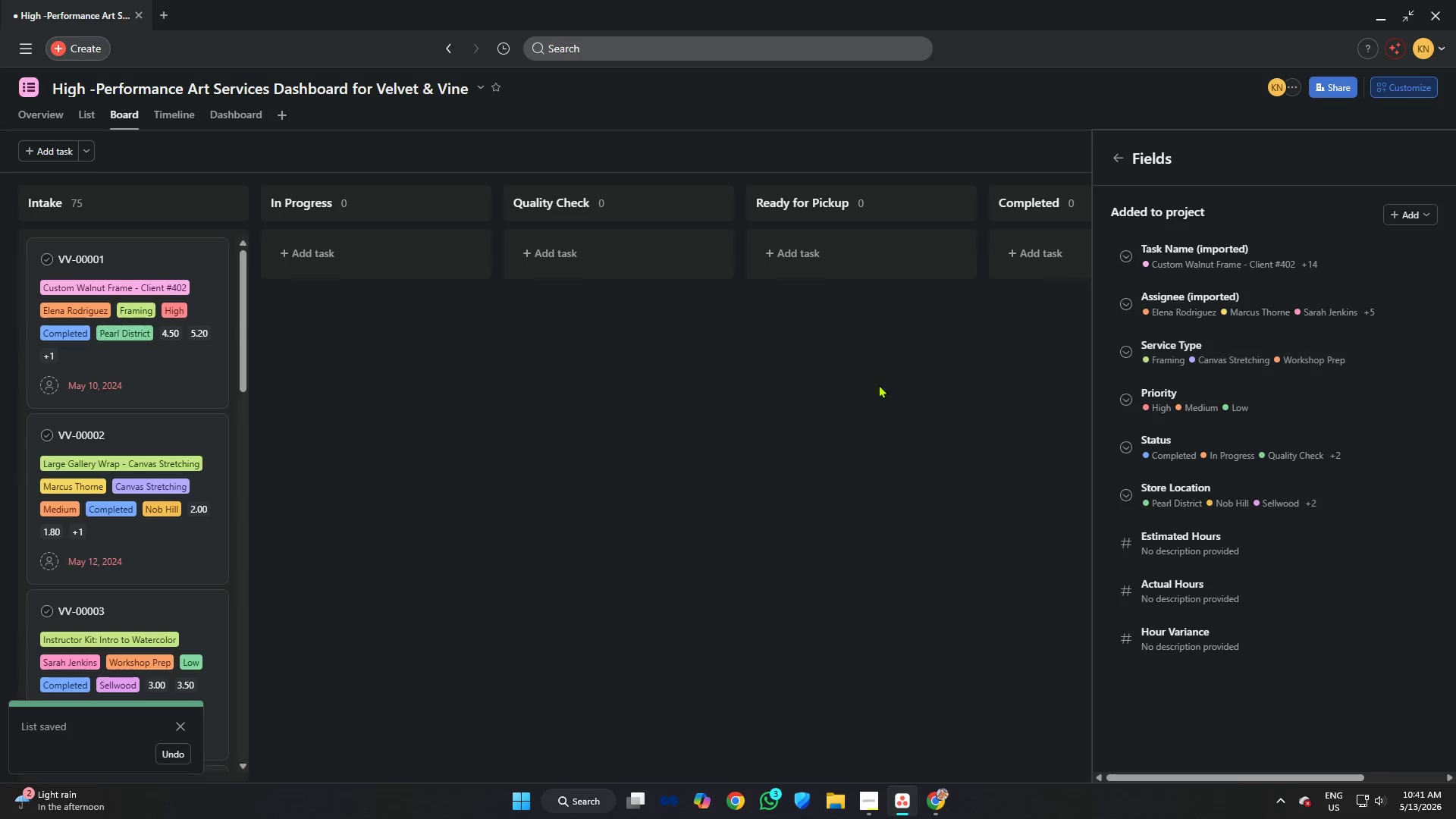 
left_click_drag(start_coordinate=[699, 438], to_coordinate=[692, 438])
 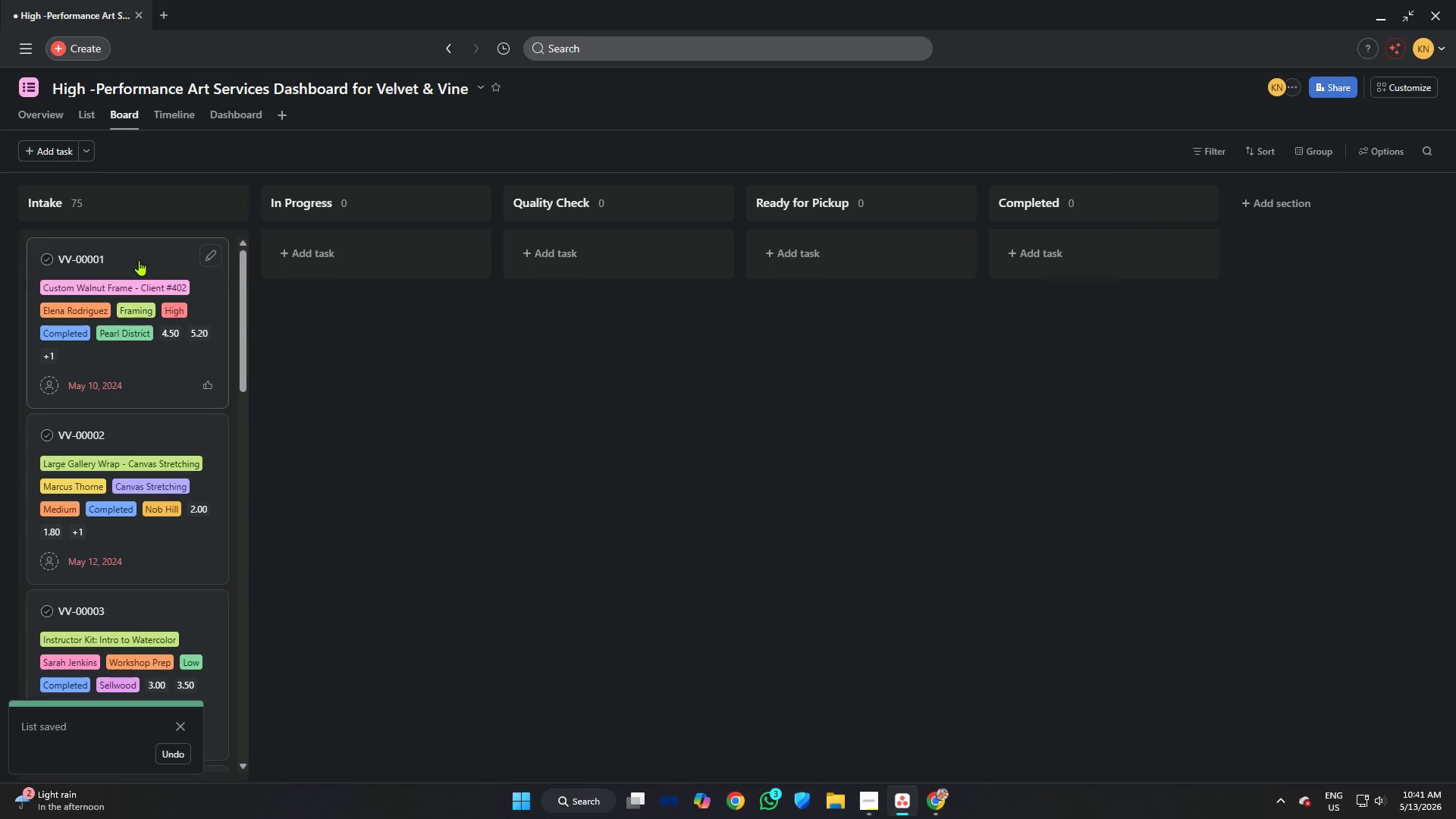 
left_click([139, 260])
 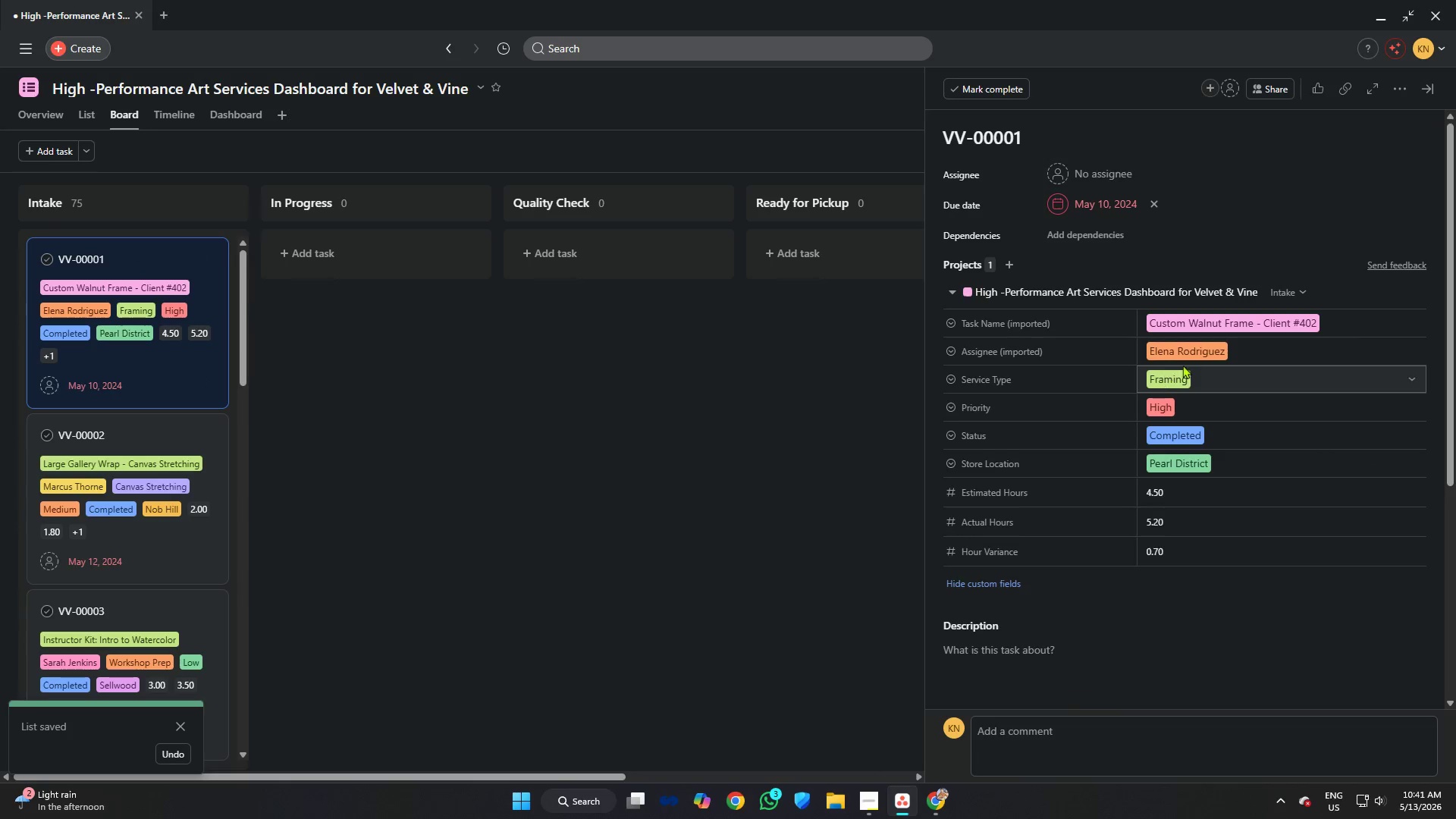 
scroll: coordinate [1177, 357], scroll_direction: down, amount: 3.0
 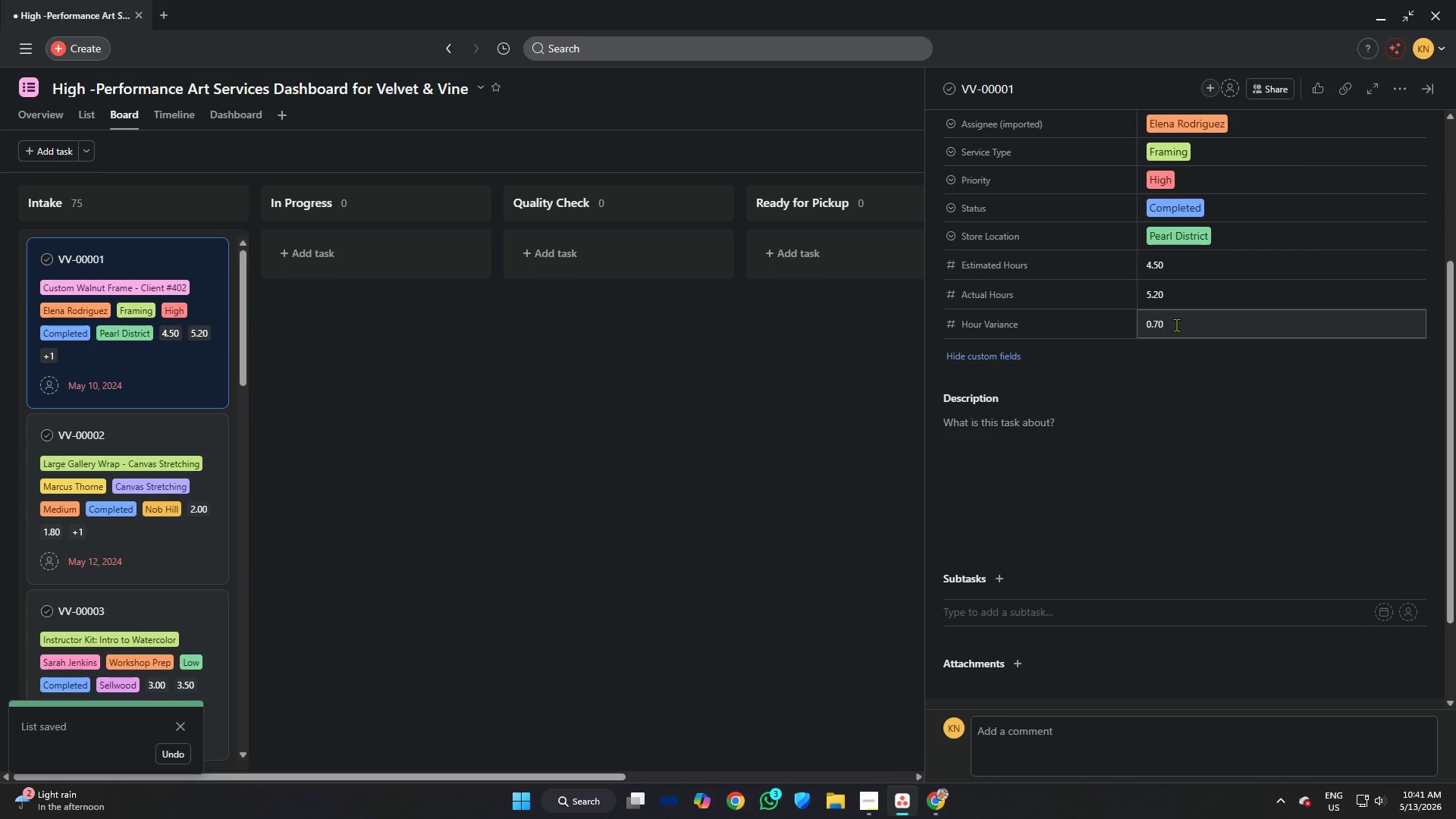 
scroll: coordinate [820, 322], scroll_direction: up, amount: 3.0
 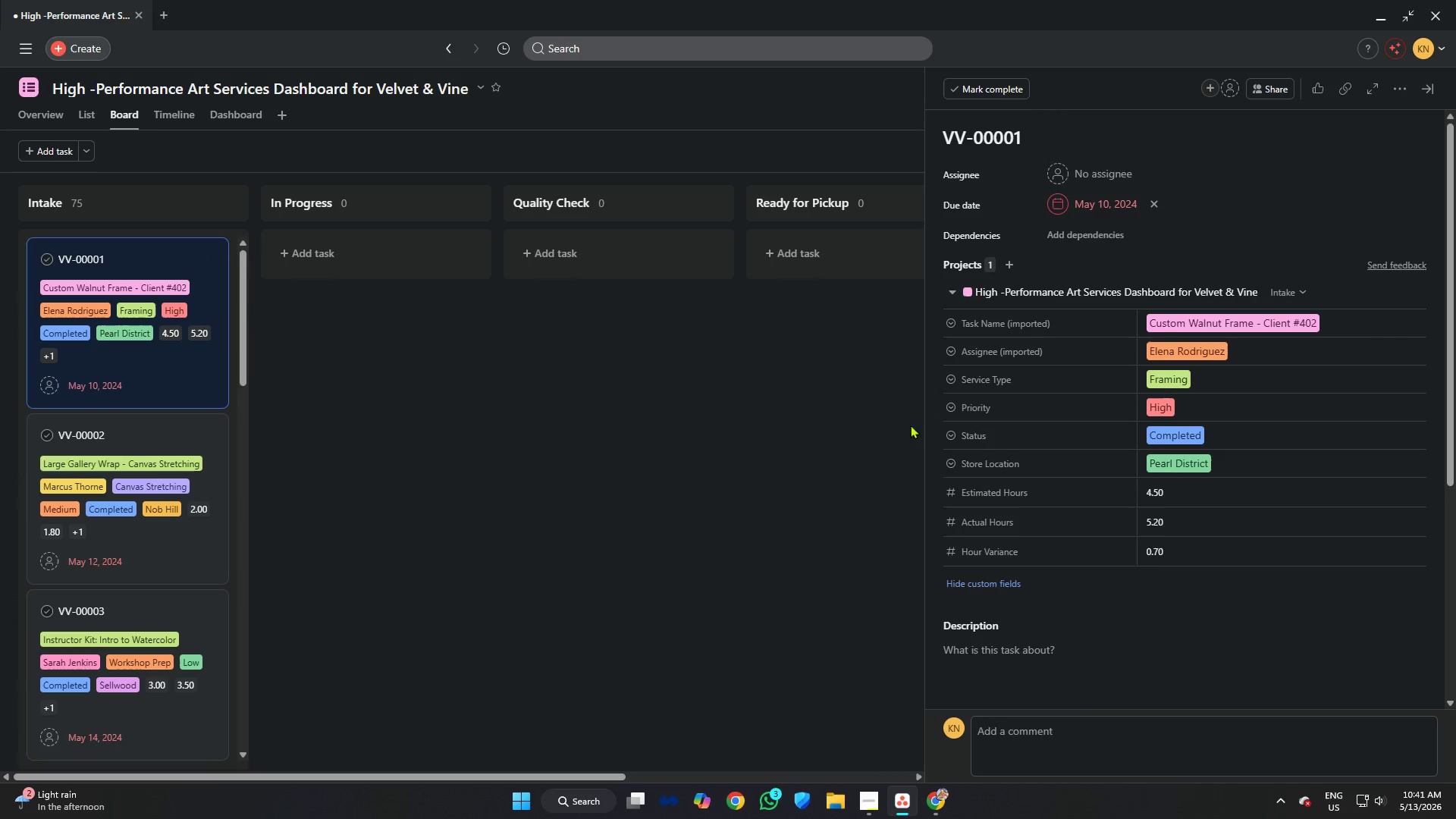 
left_click([736, 379])
 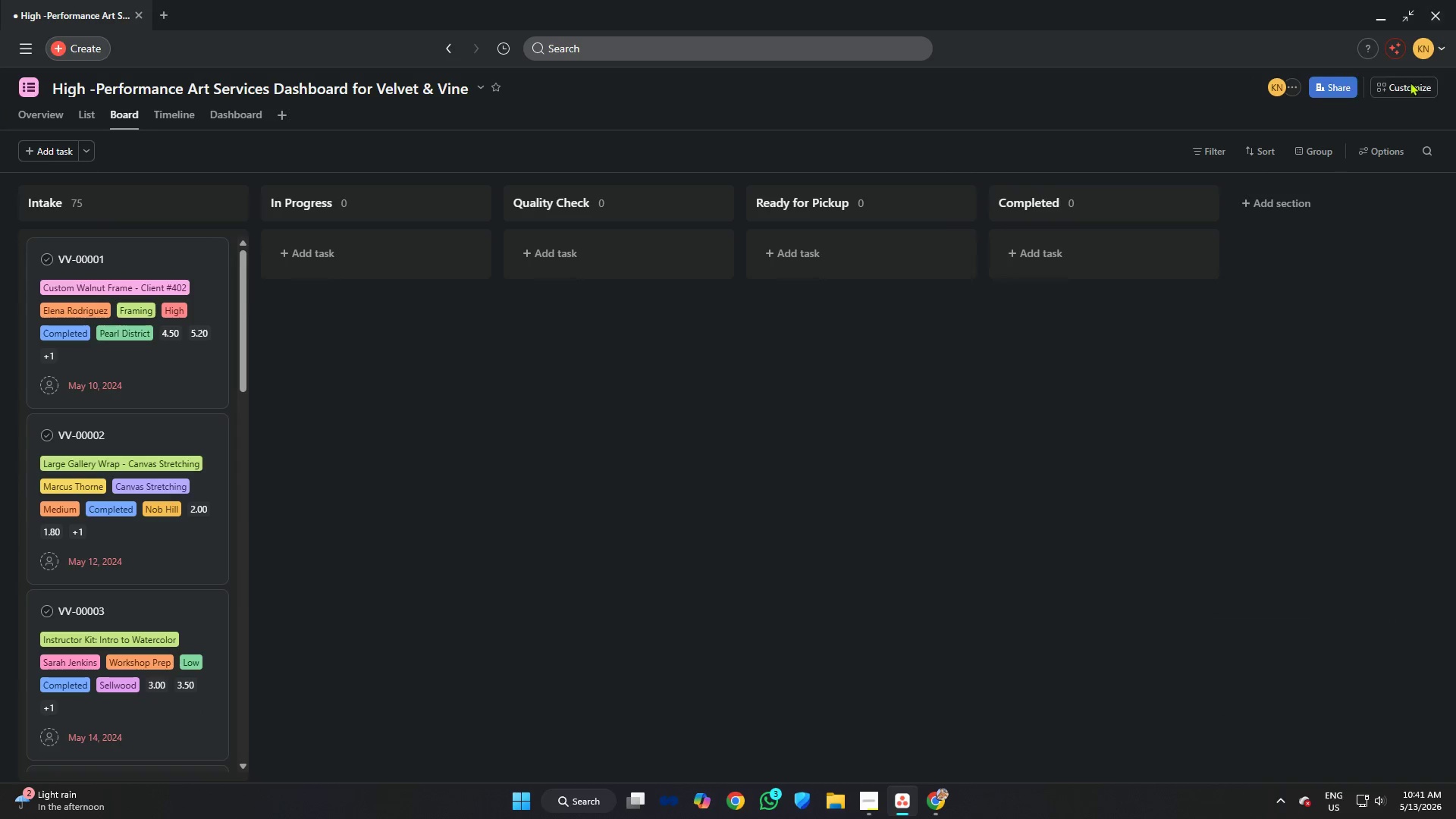 
left_click([1401, 79])
 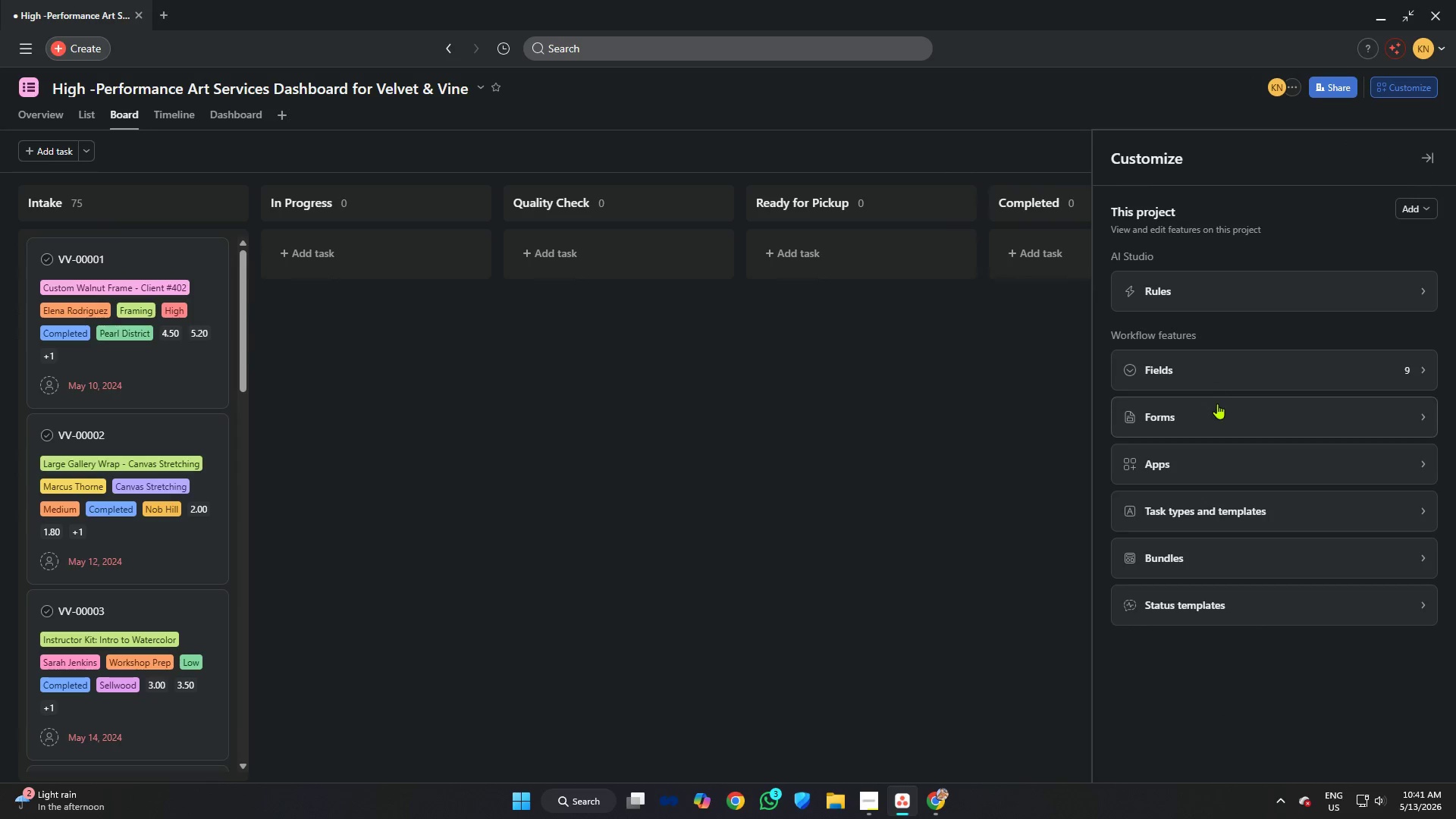 
left_click([1216, 369])
 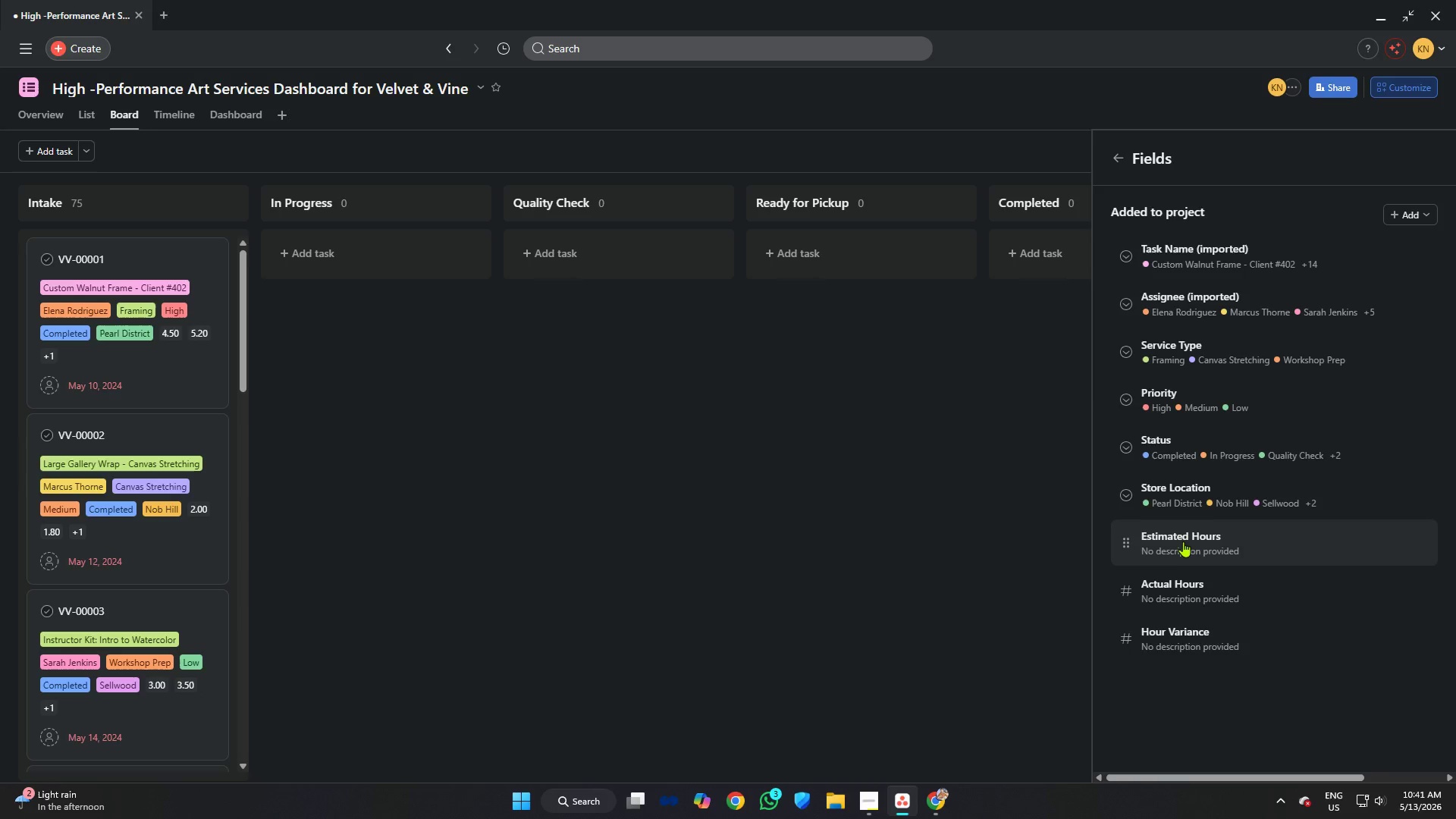 
left_click([1183, 545])
 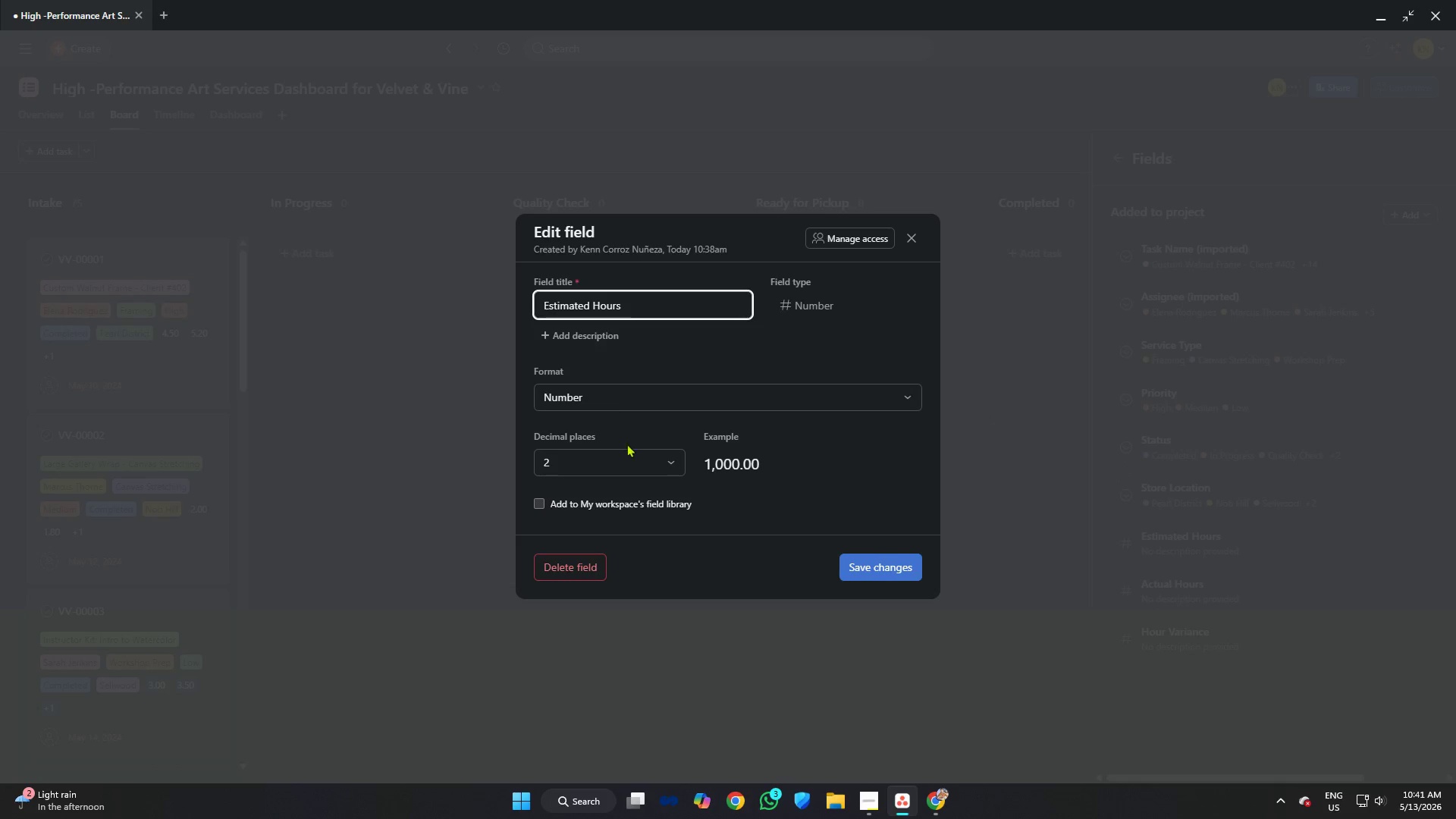 
left_click([620, 457])
 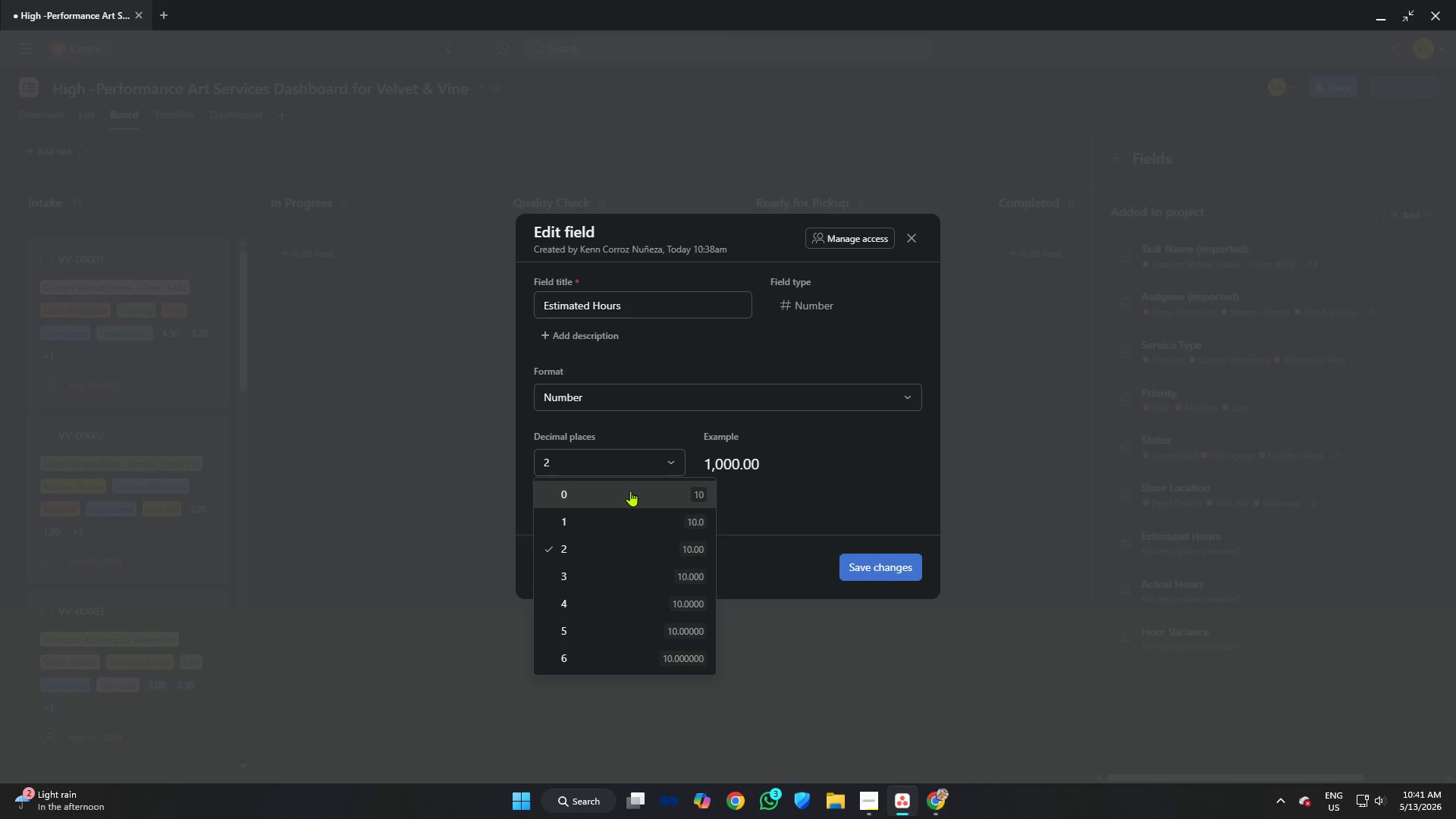 
left_click([630, 491])
 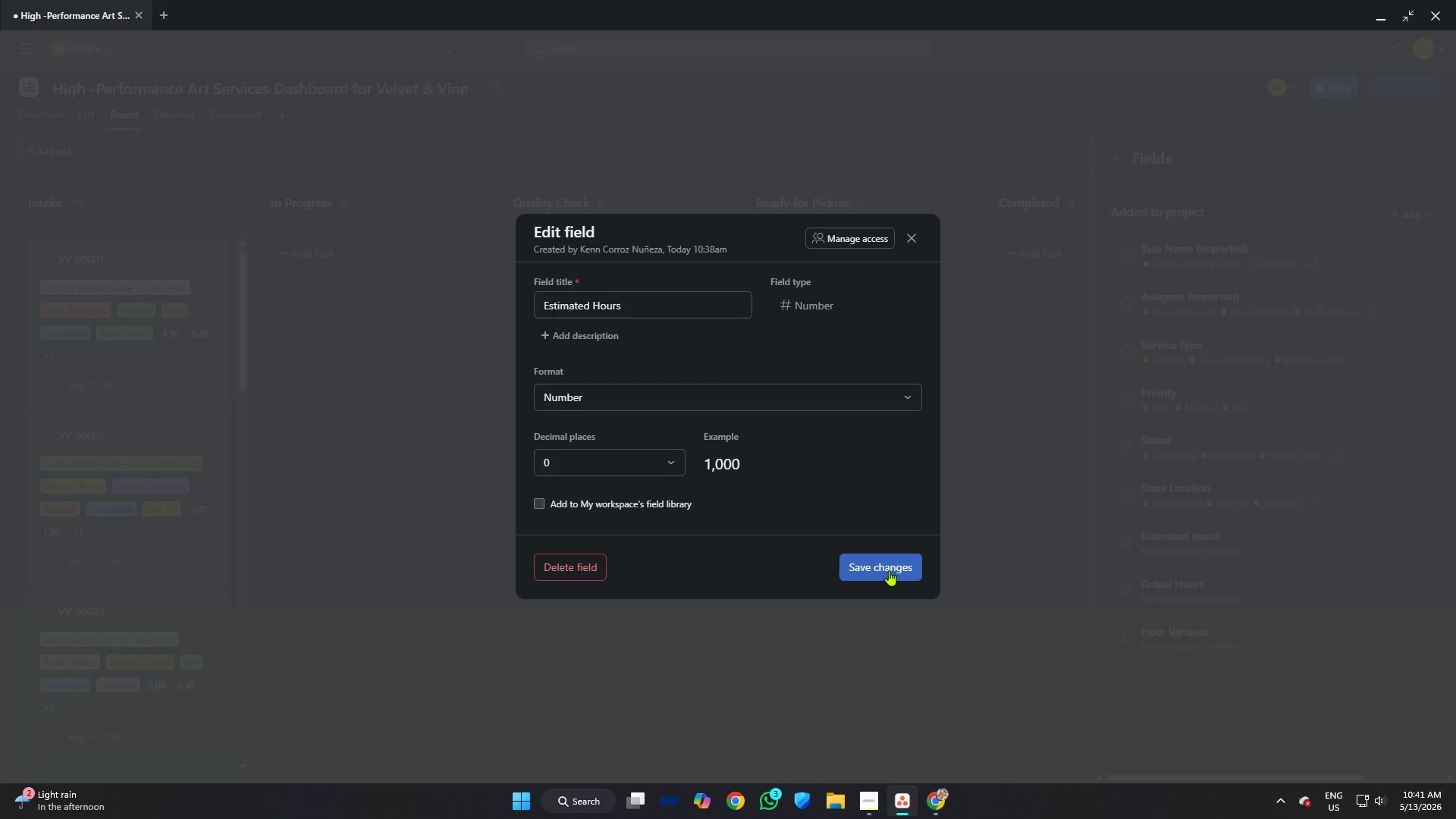 
left_click([877, 563])
 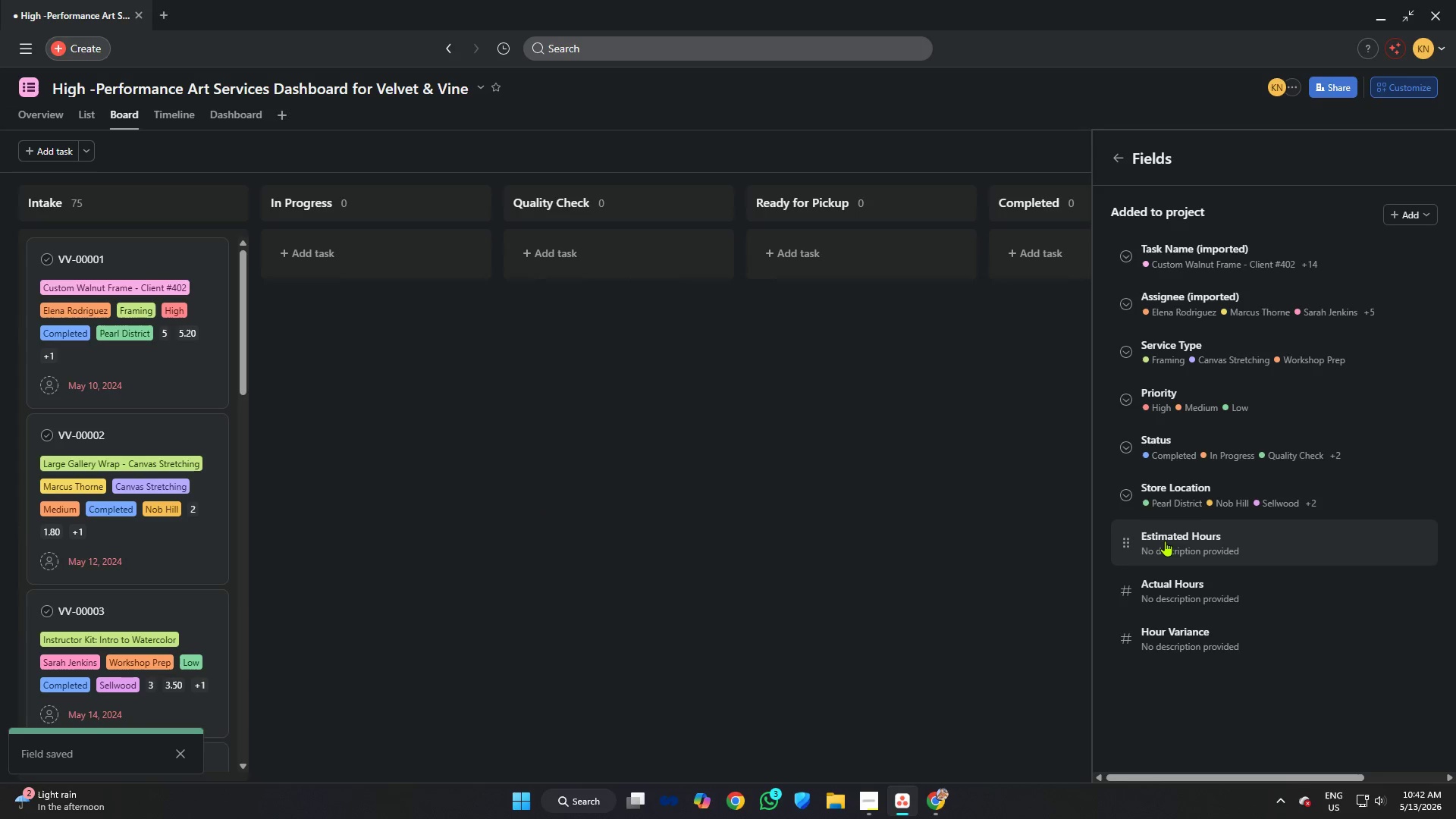 
left_click([1165, 541])
 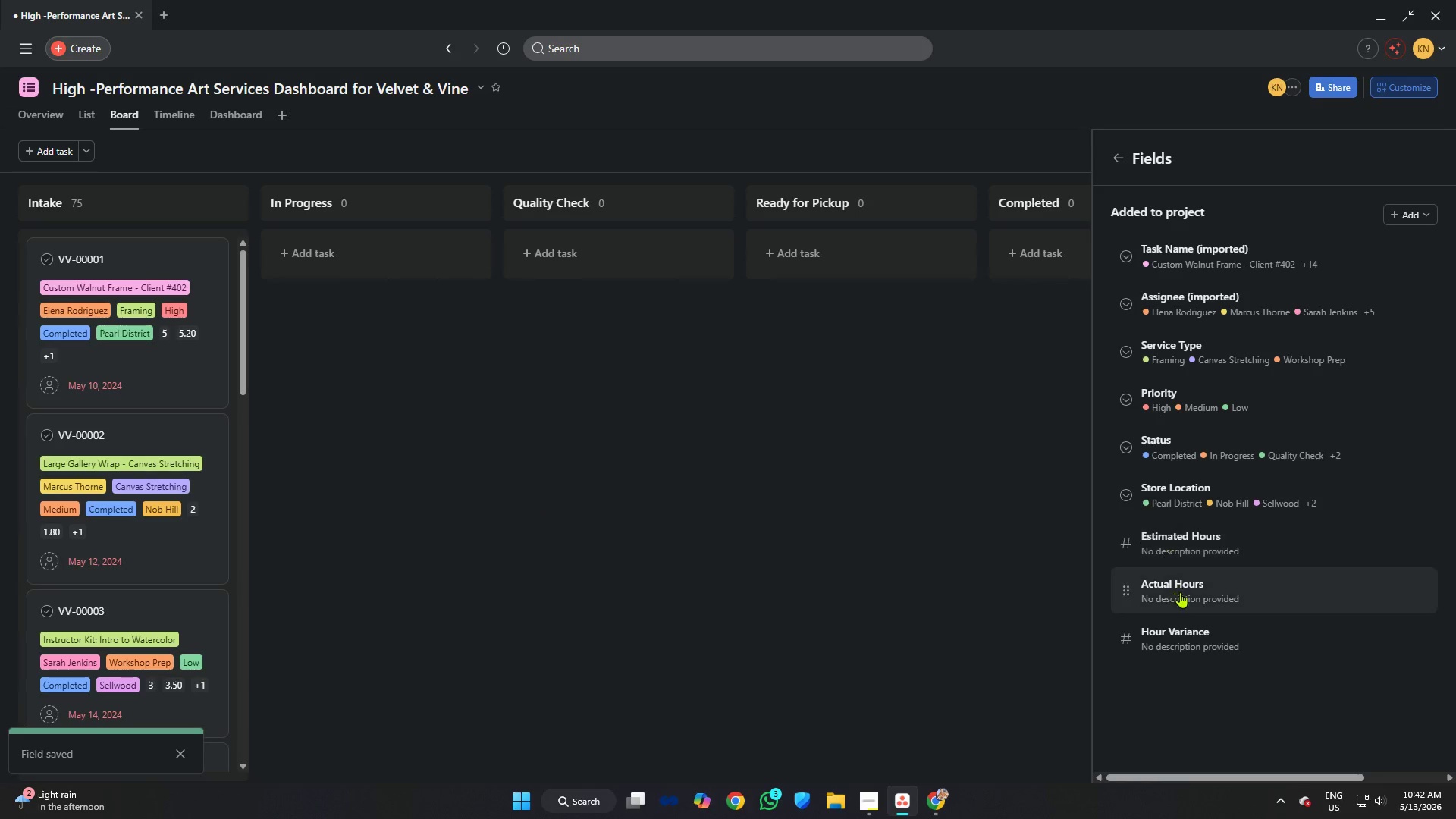 
left_click([1180, 592])
 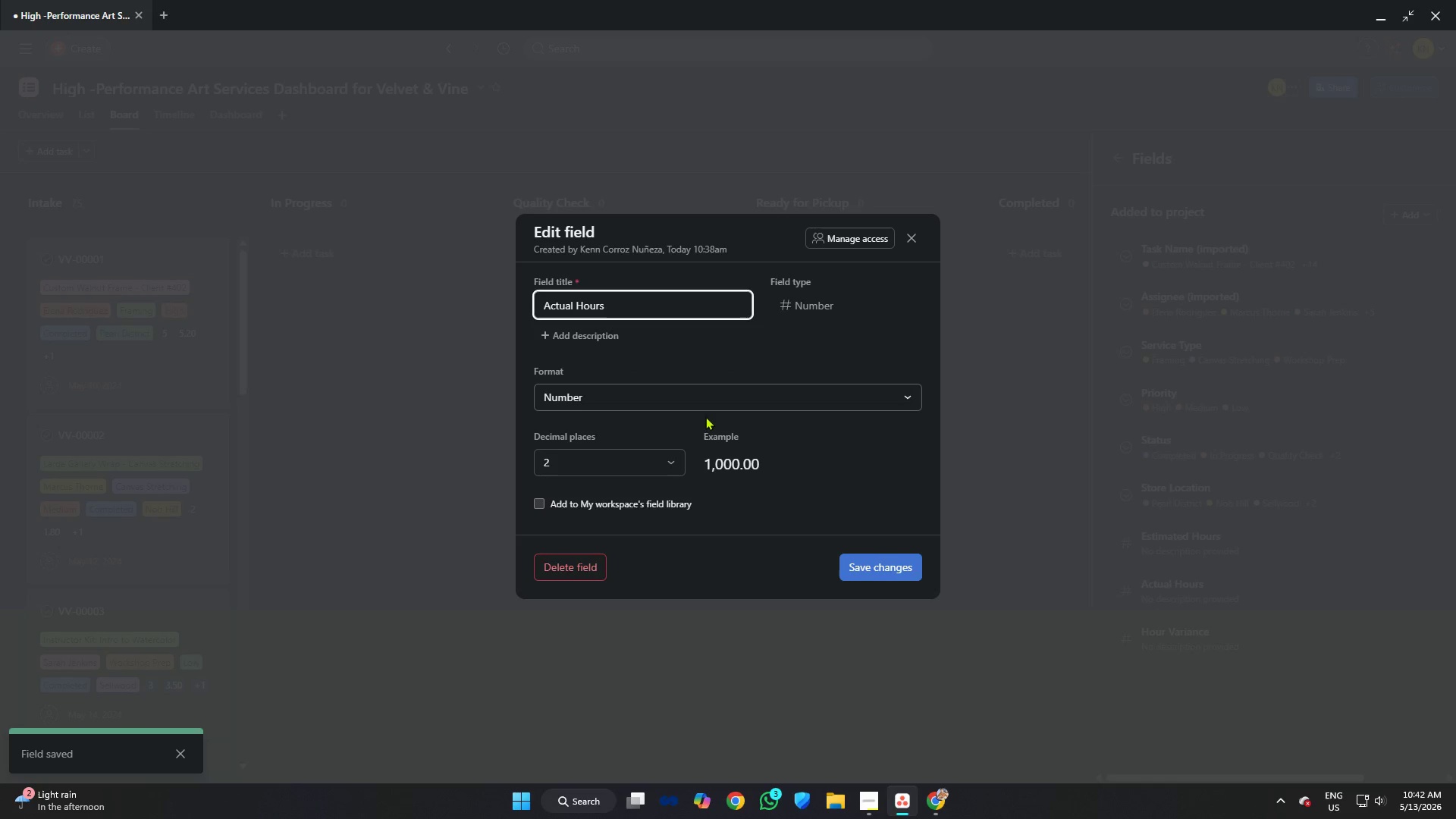 
left_click([641, 456])
 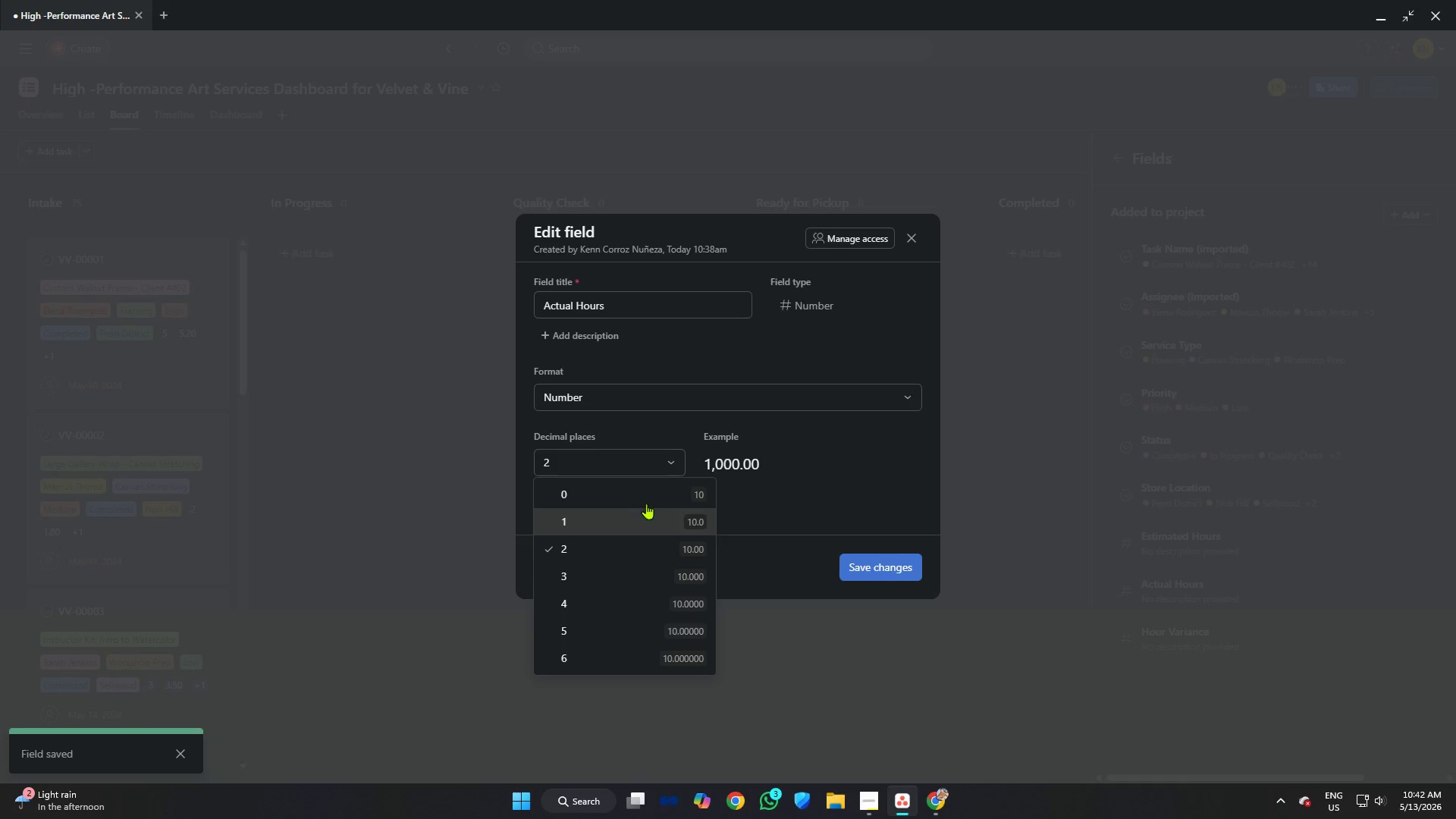 
left_click([645, 500])
 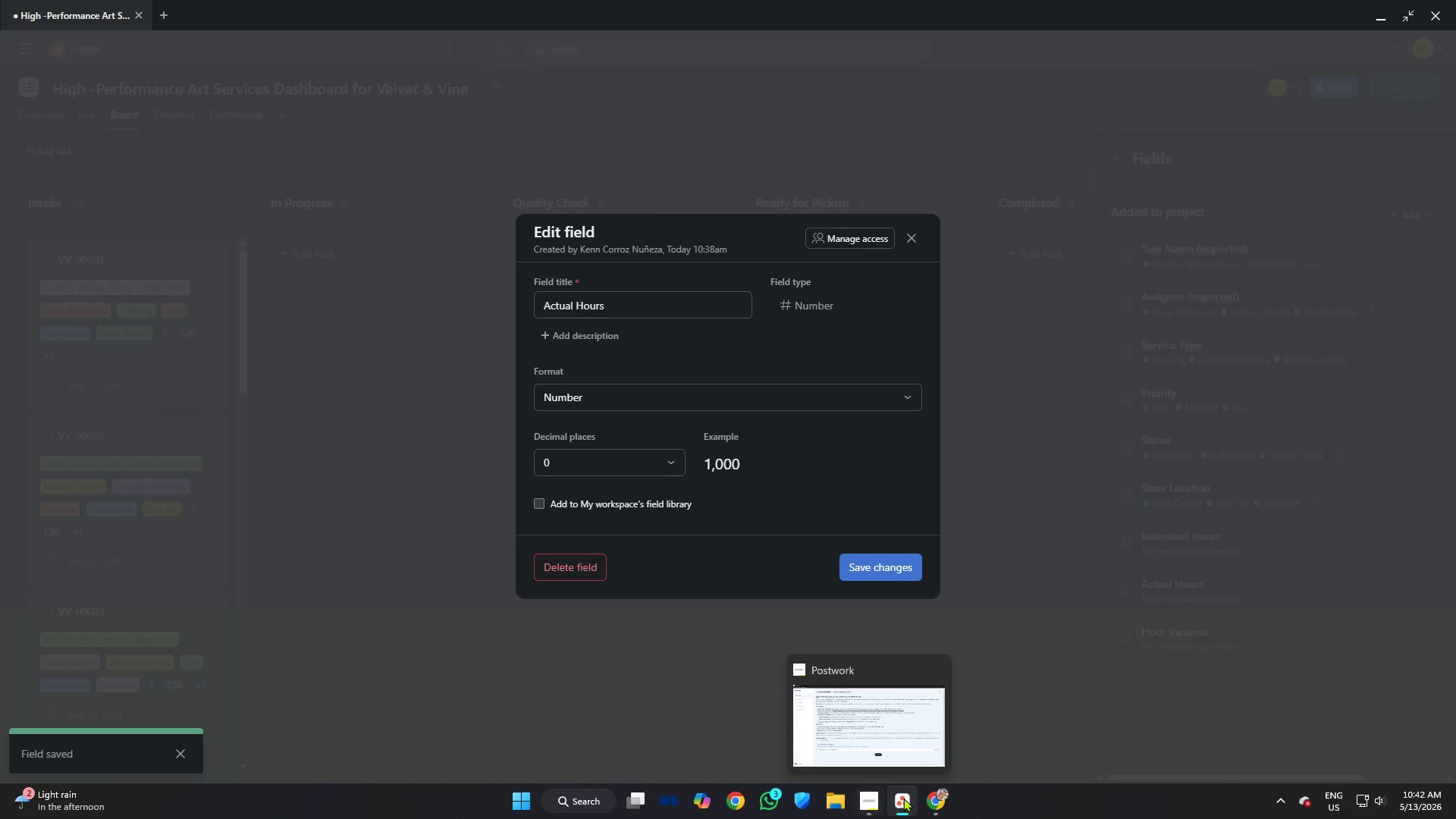 
left_click([940, 799])
 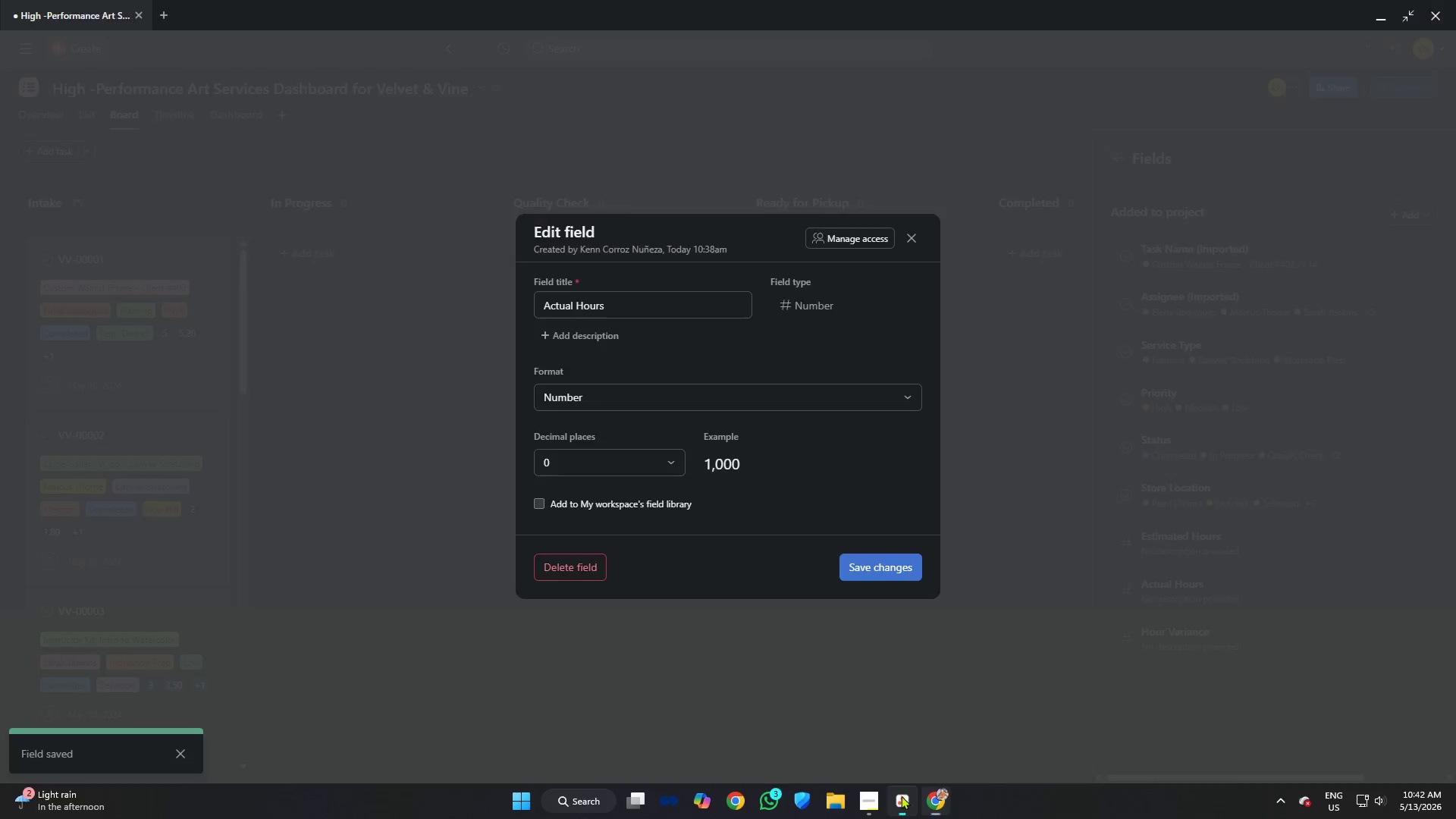 
left_click([665, 455])
 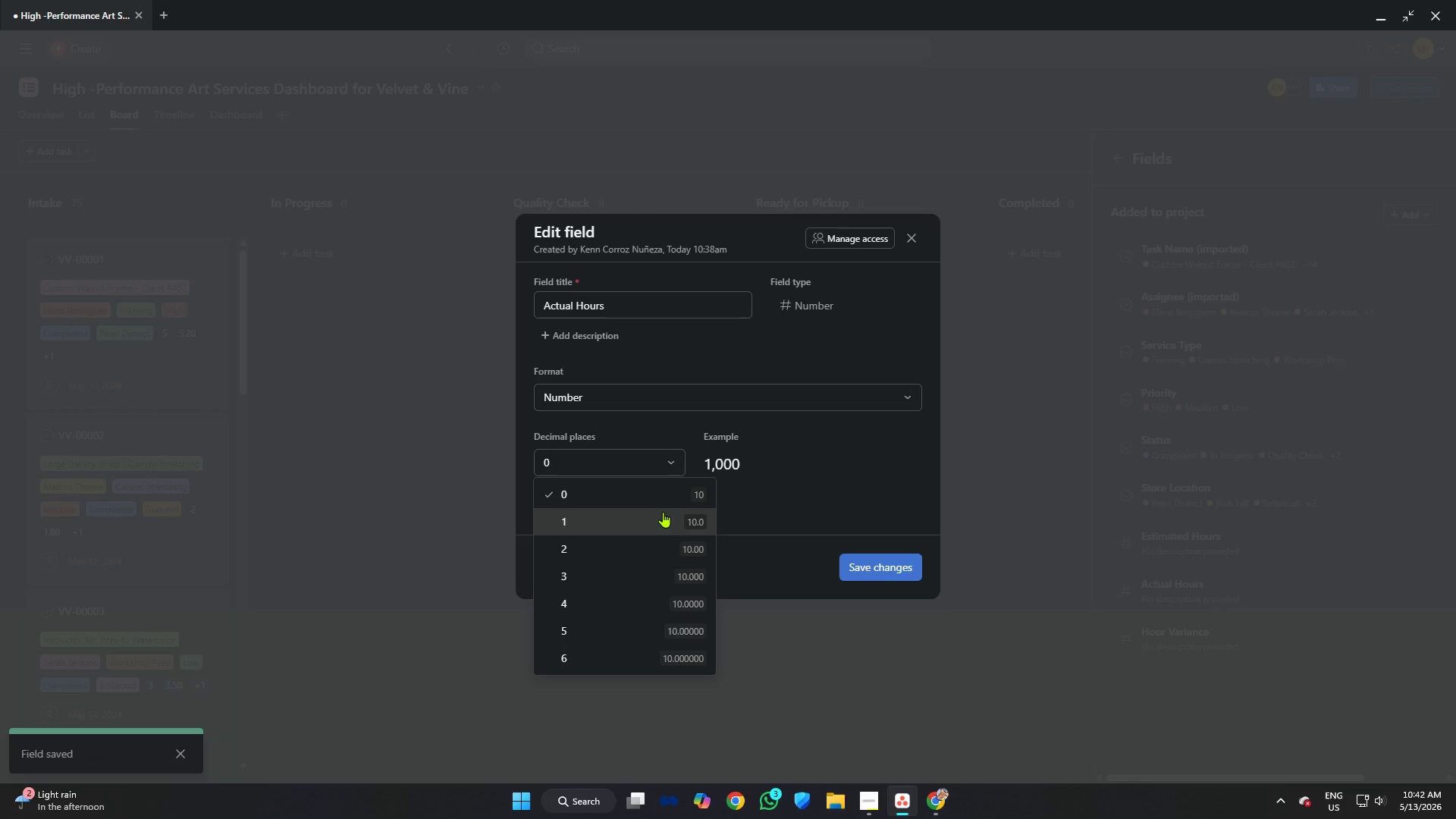 
left_click([663, 512])
 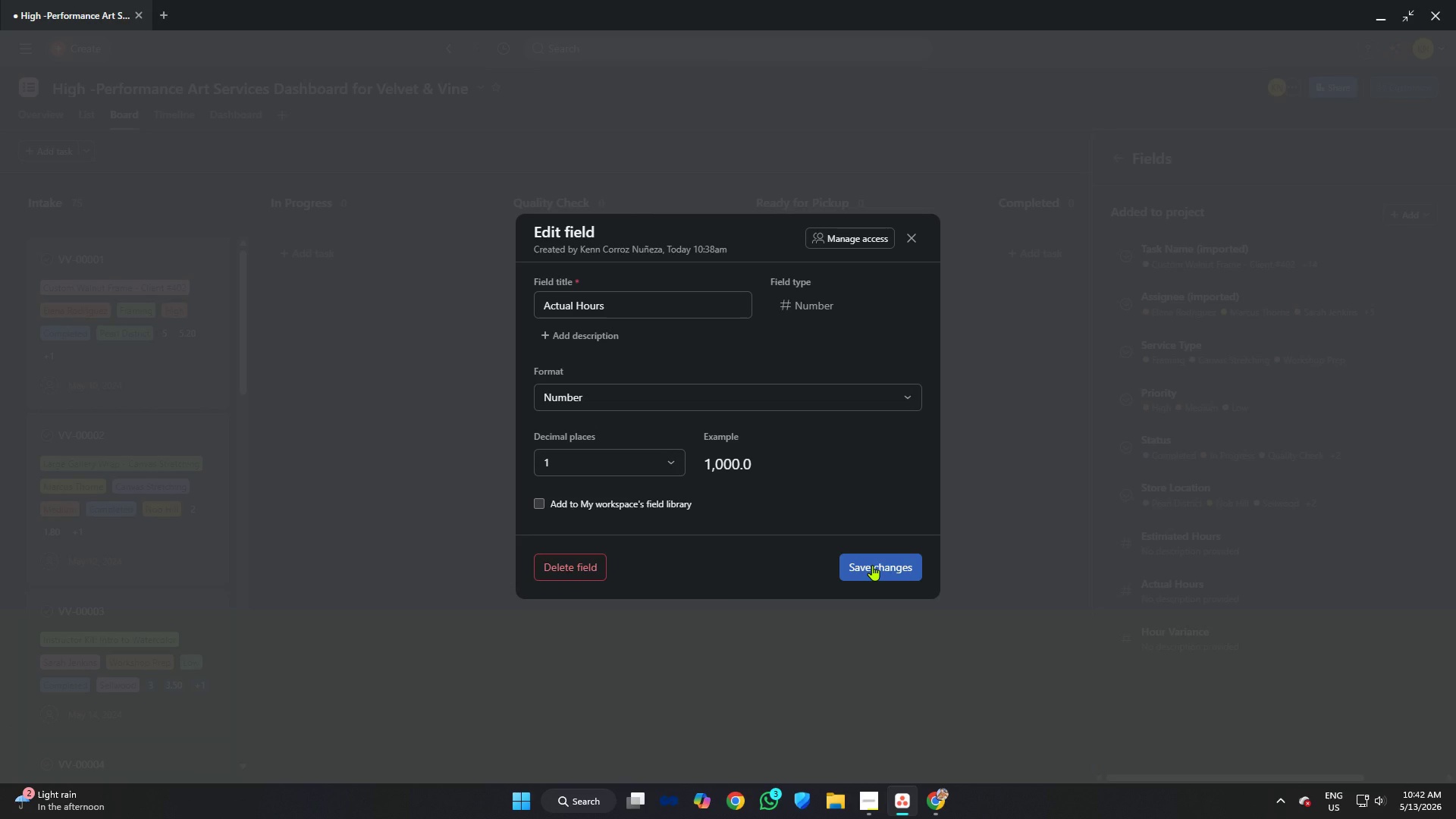 
left_click([872, 565])
 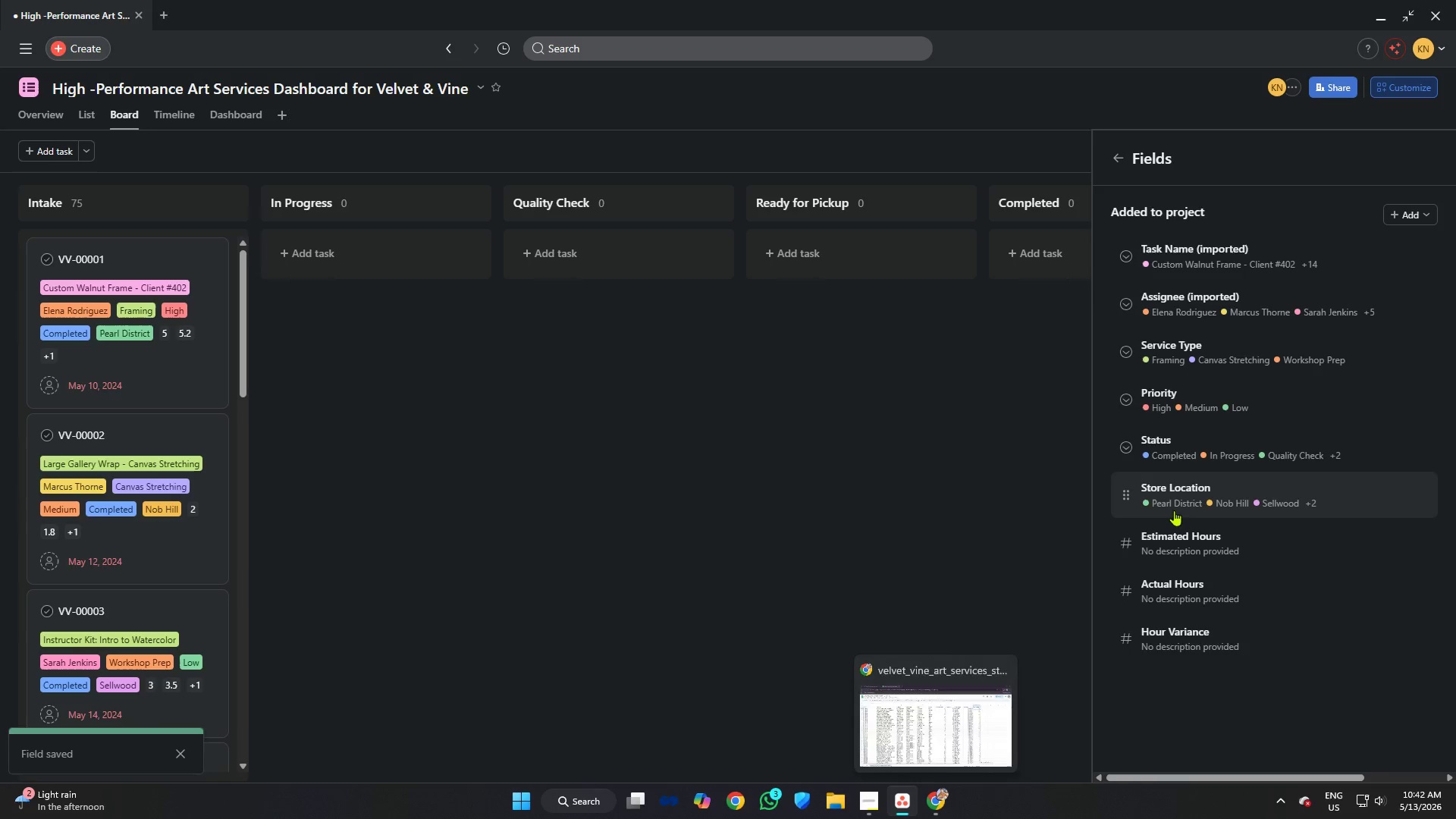 
left_click([1163, 550])
 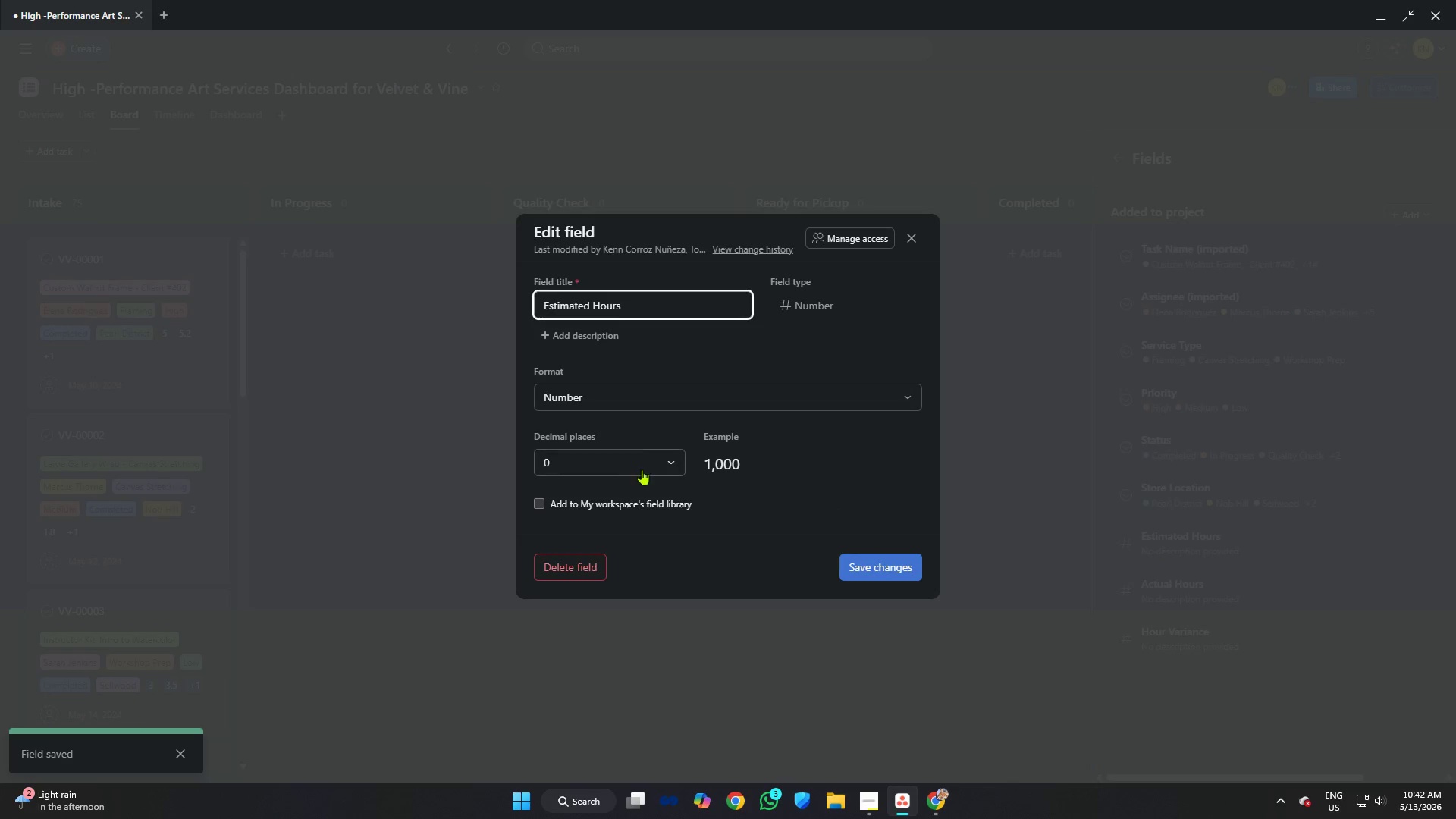 
left_click([628, 457])
 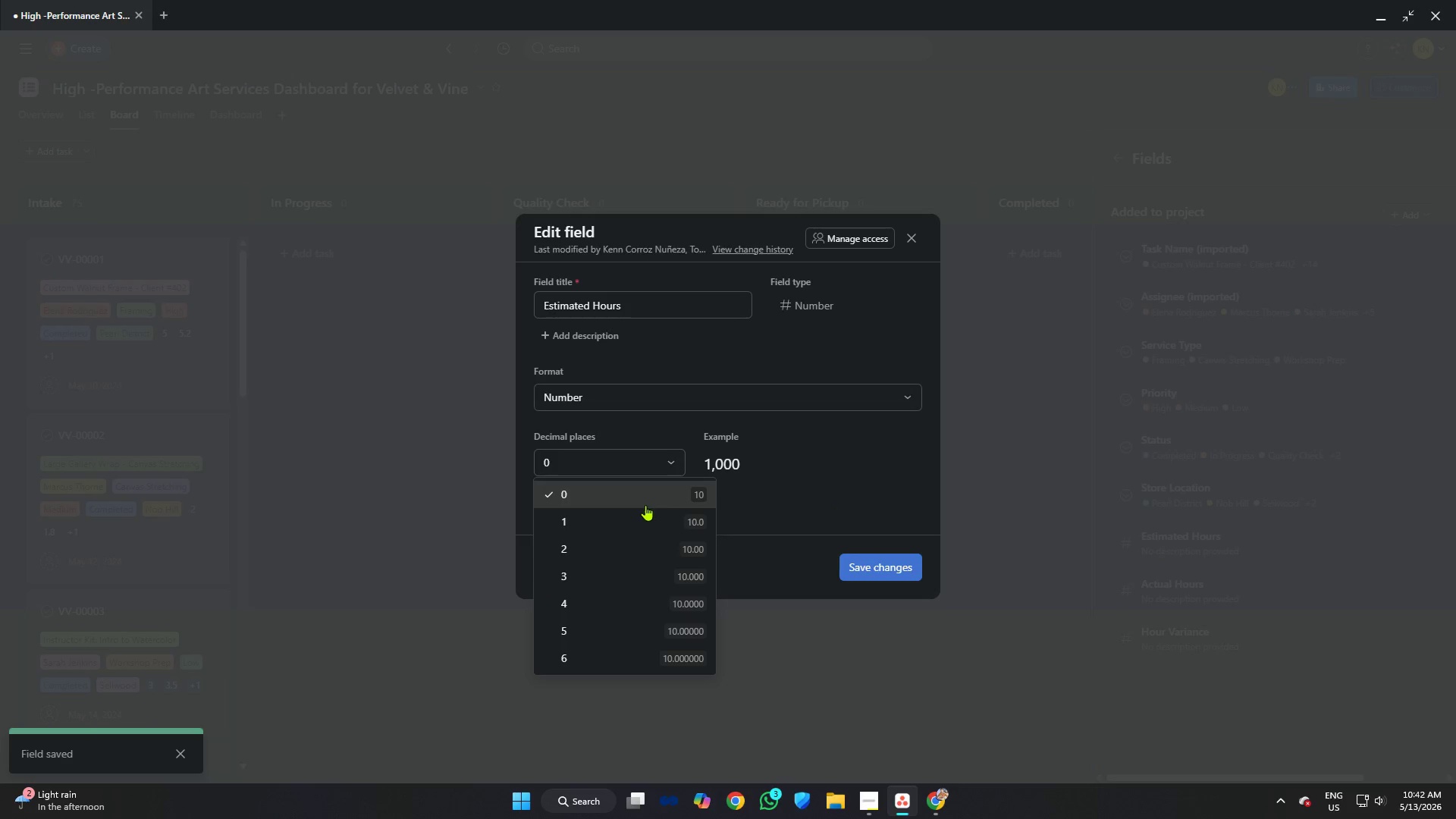 
left_click([645, 505])
 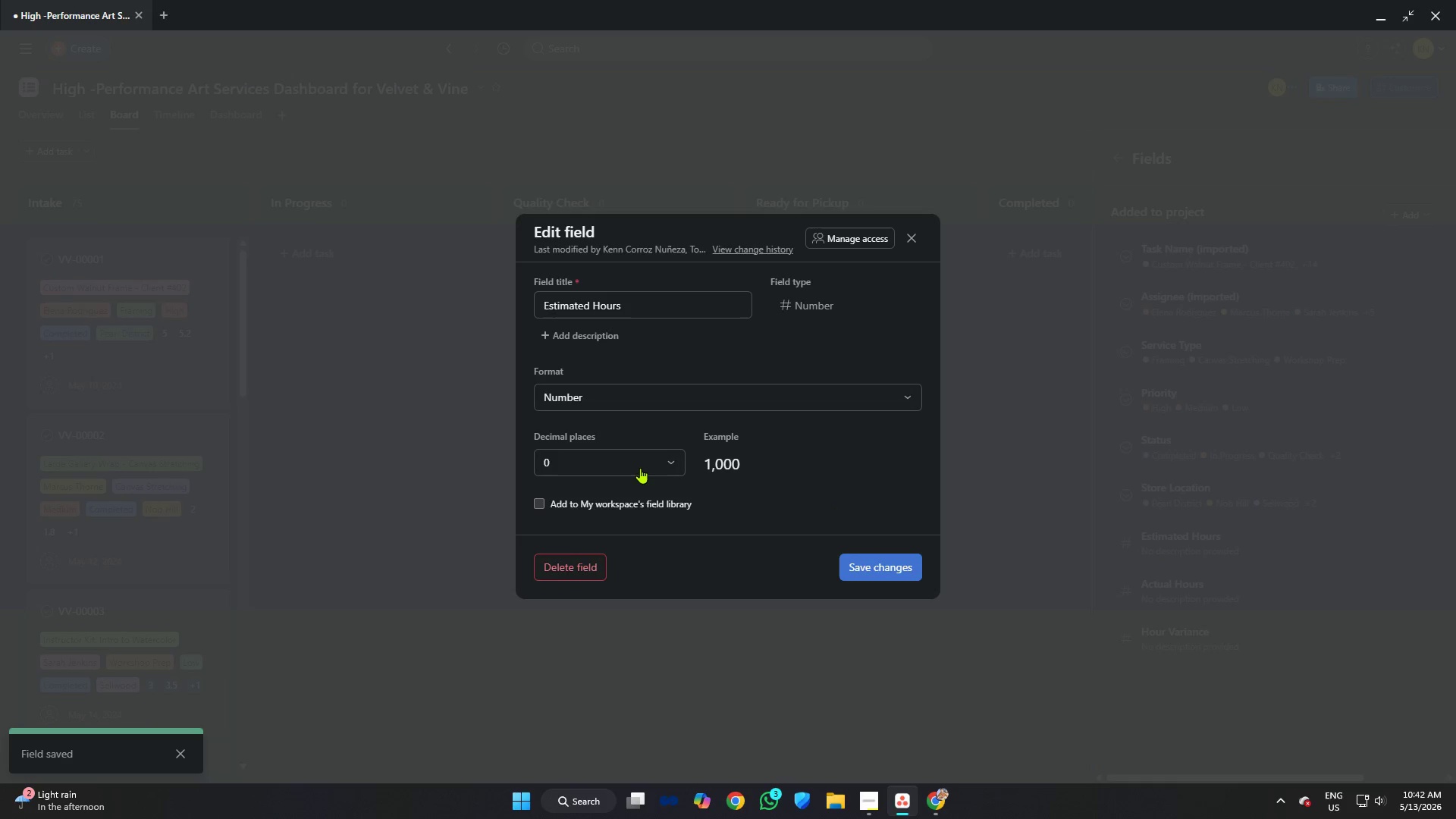 
left_click([639, 458])
 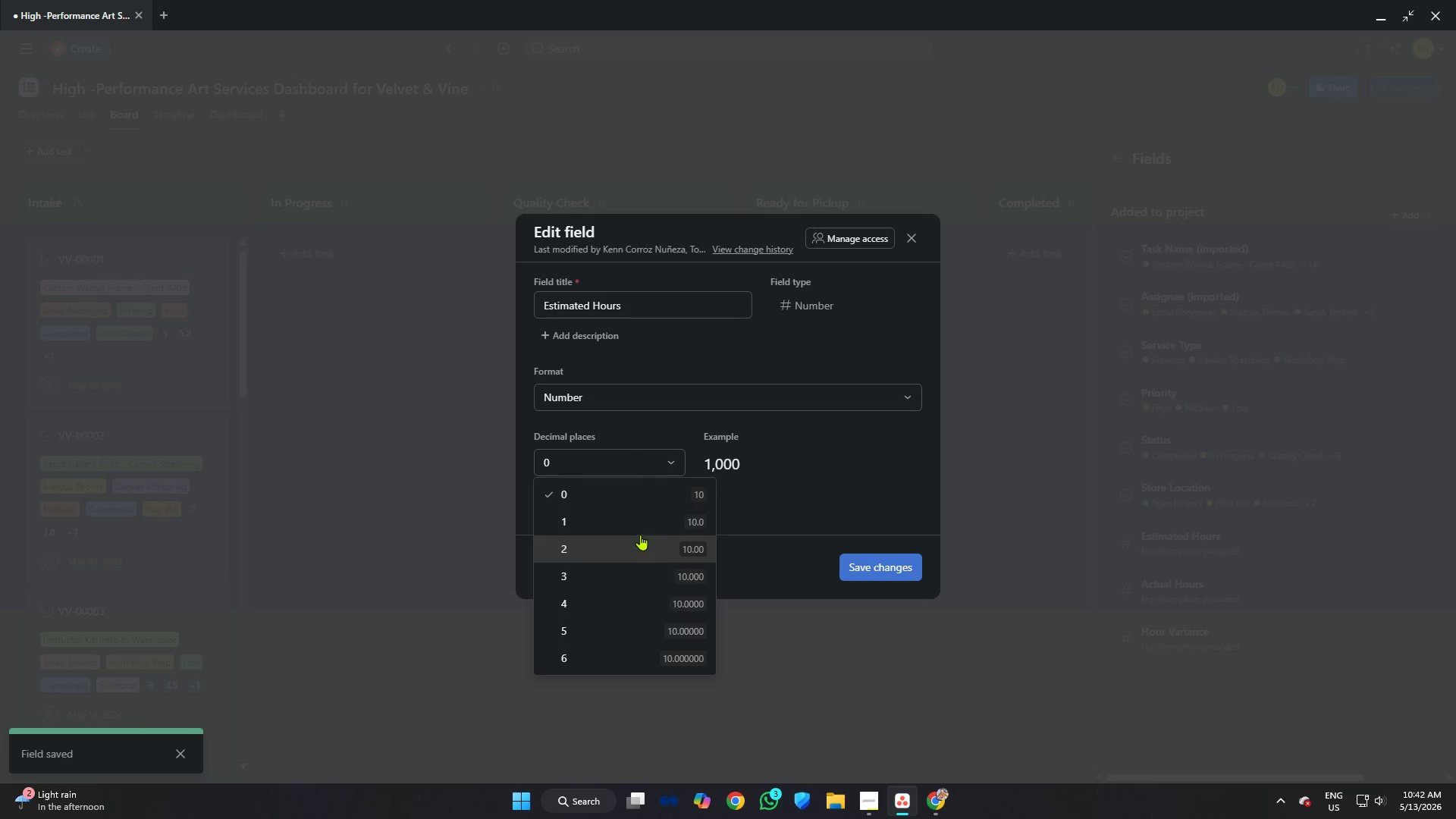 
left_click([640, 521])
 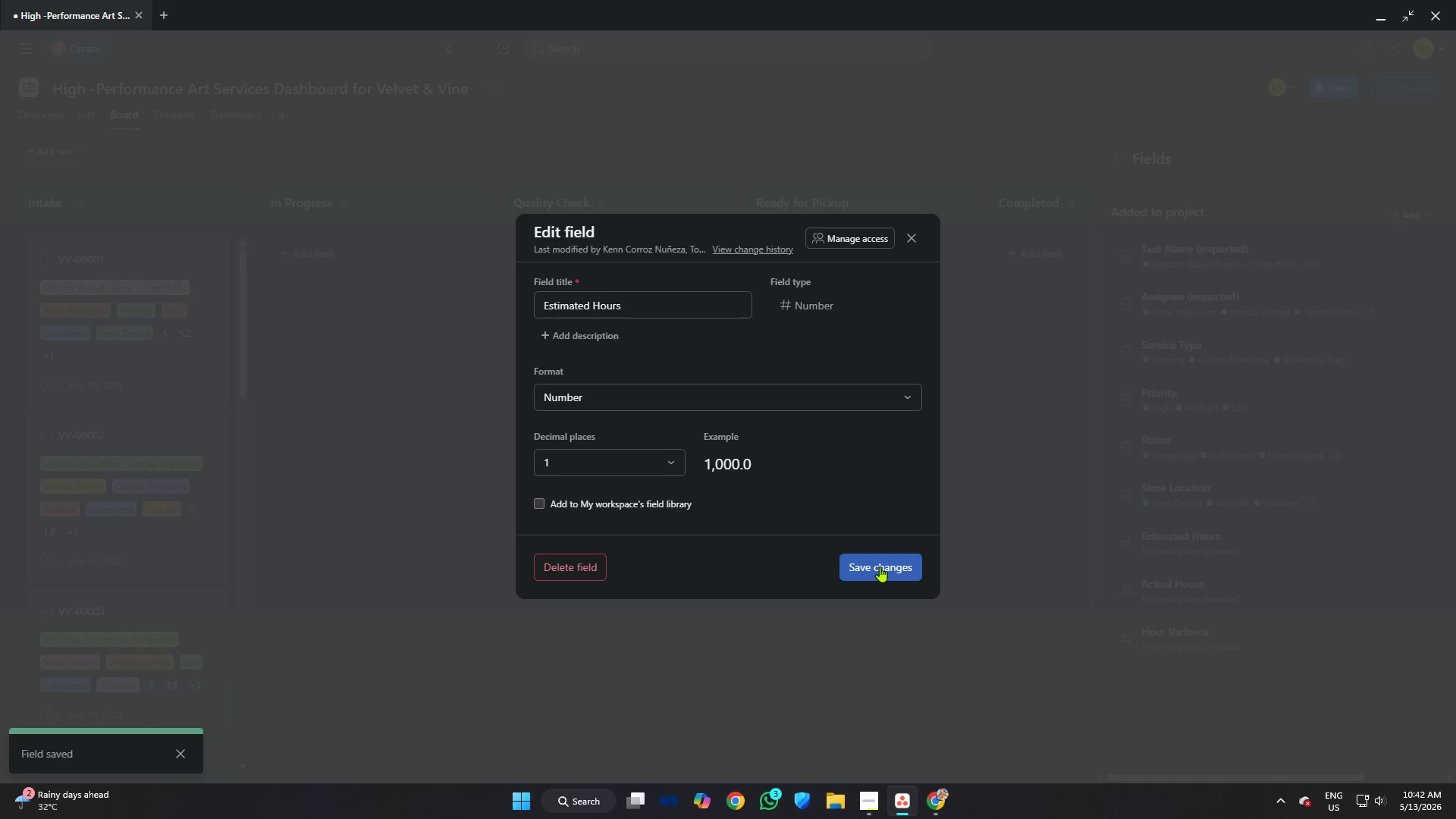 
left_click([883, 566])
 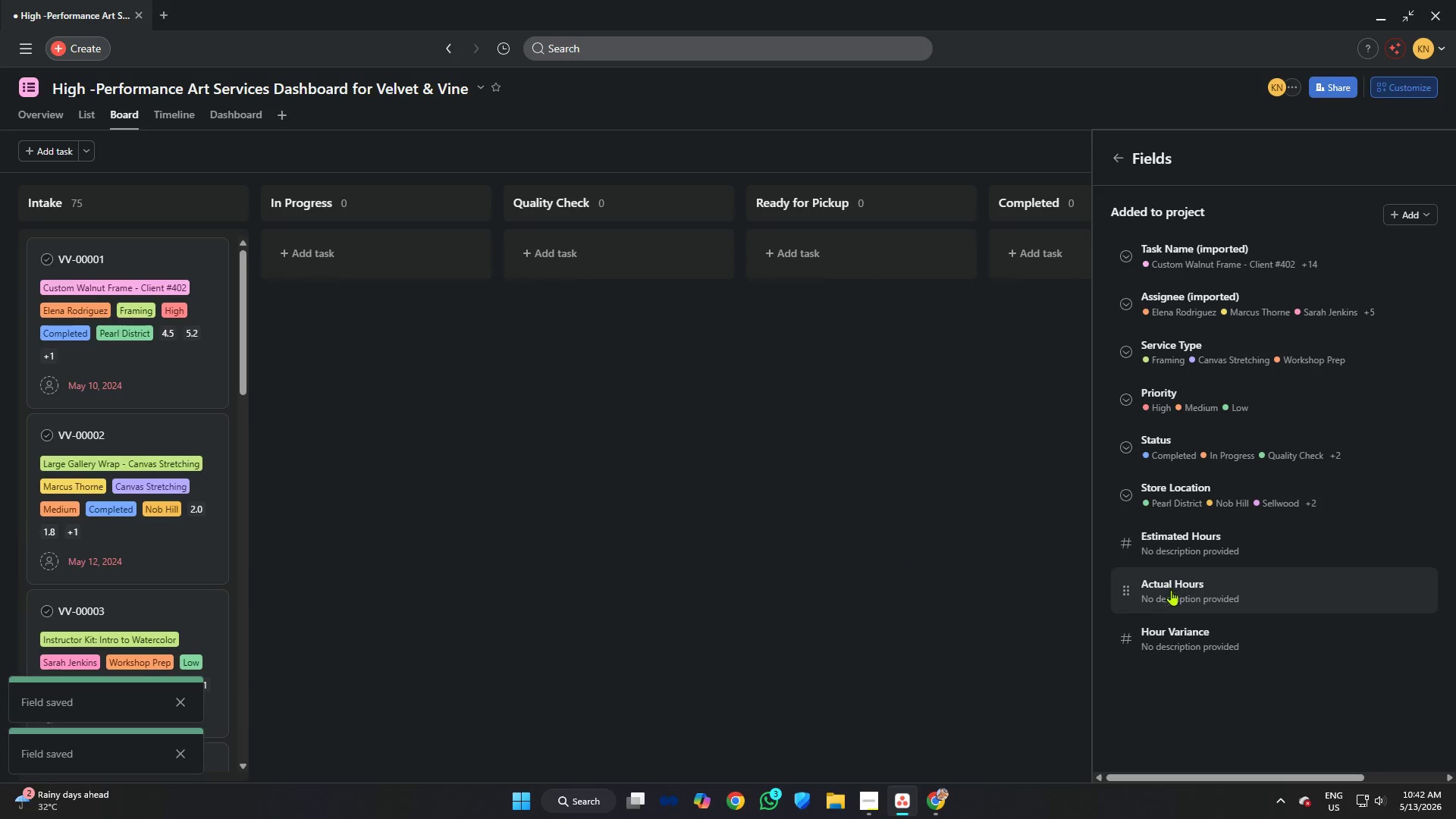 
left_click([1168, 633])
 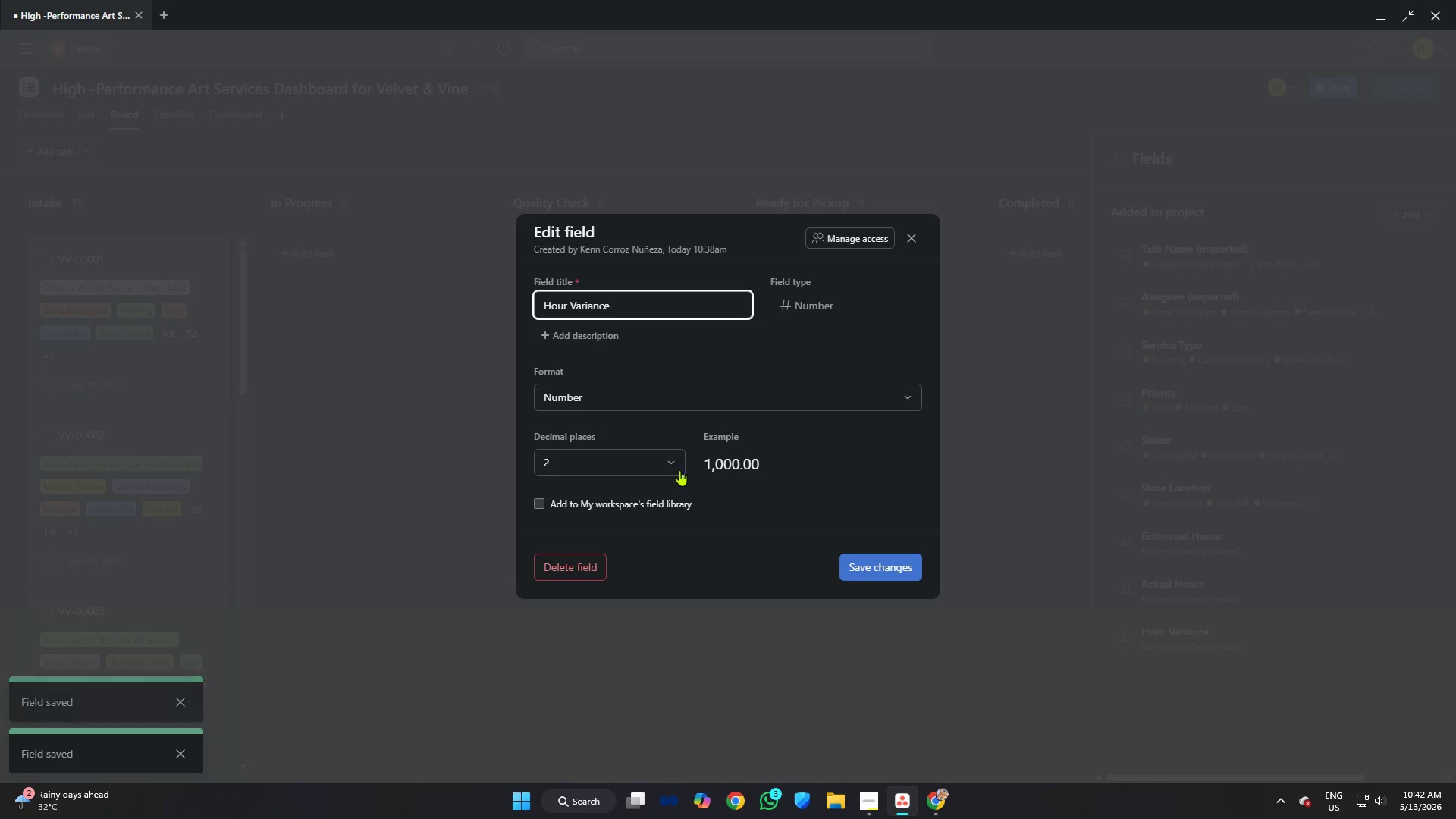 
left_click([645, 463])
 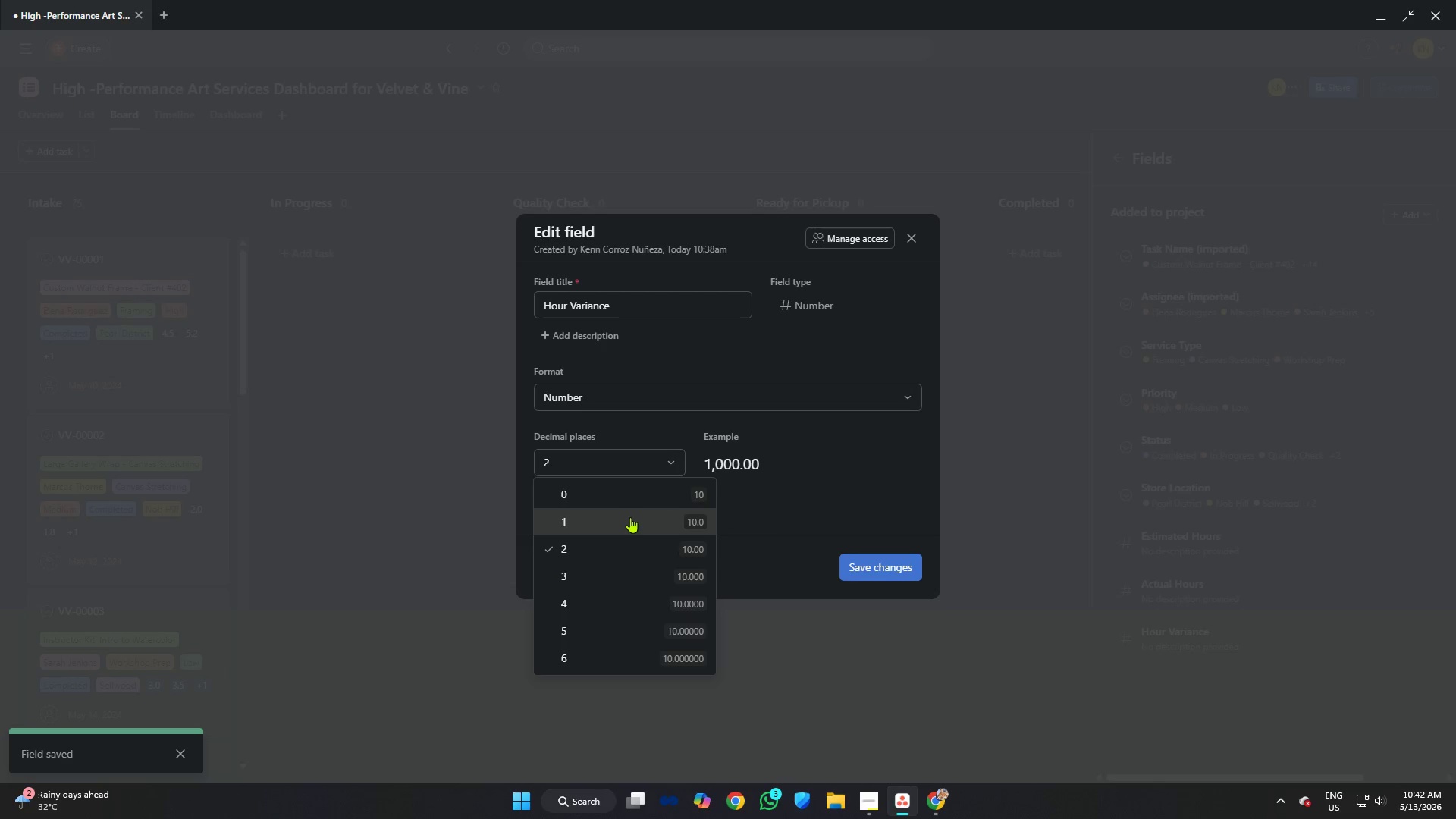 
left_click([629, 518])
 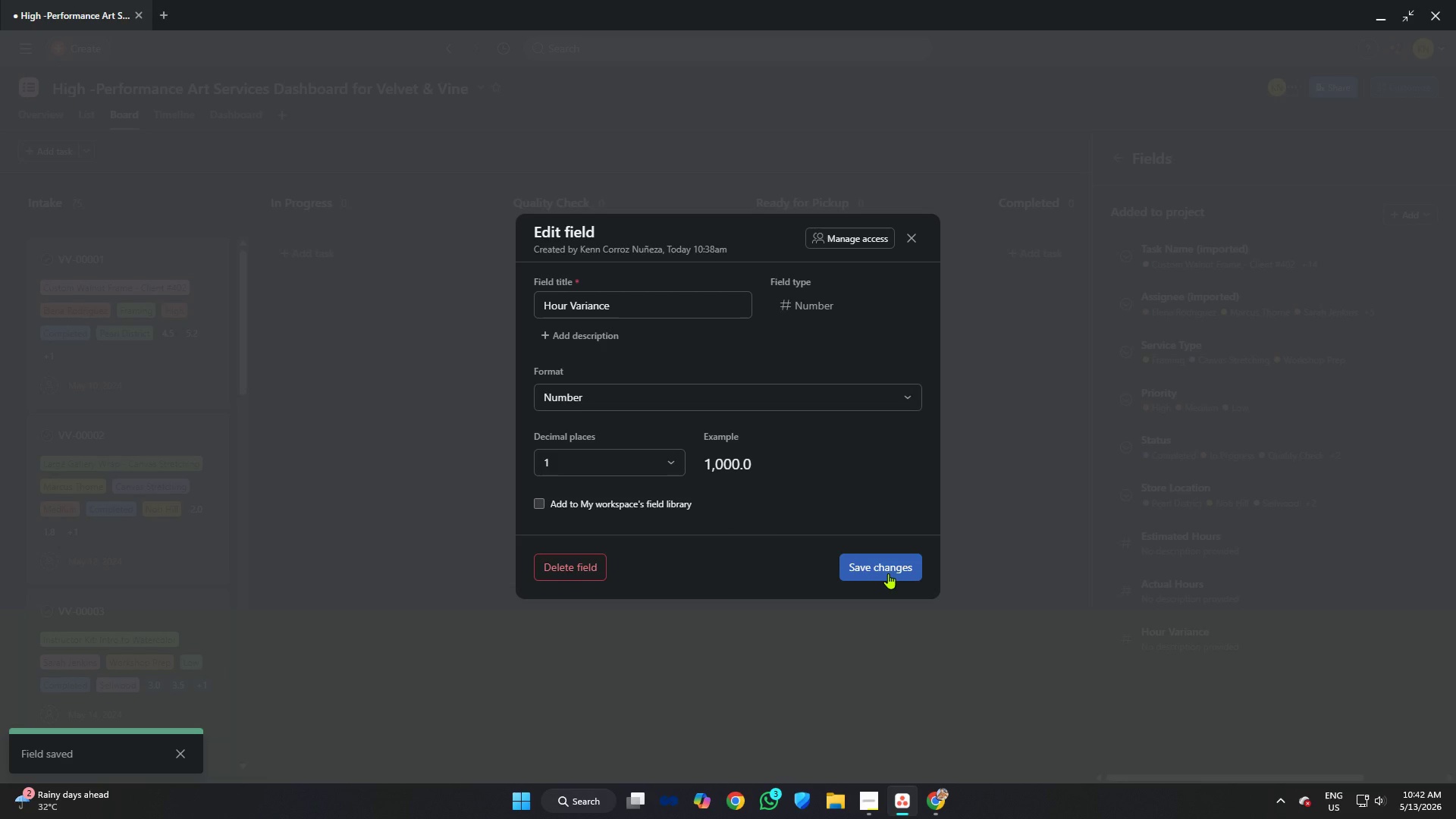 
left_click([888, 573])
 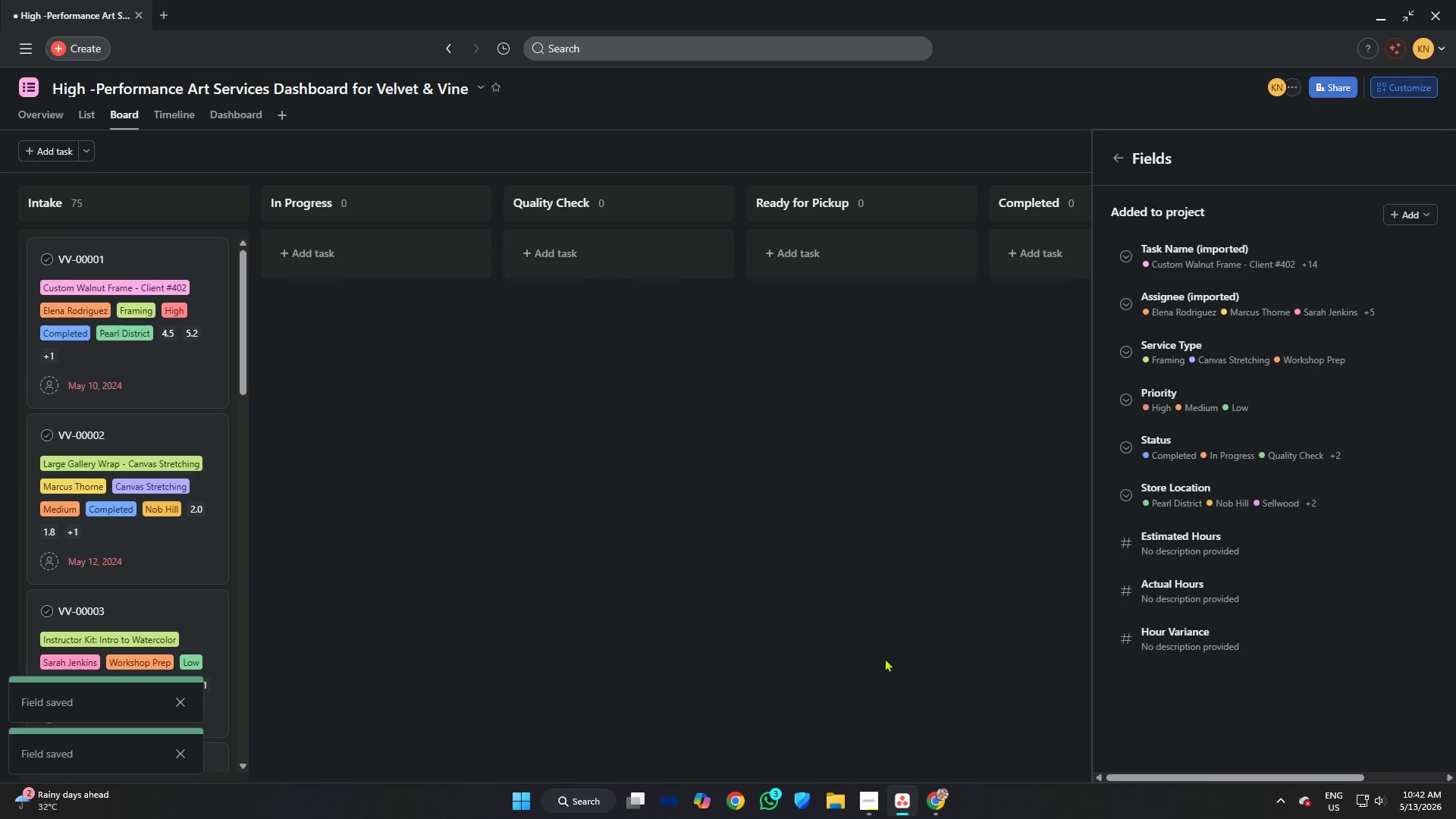 
left_click([868, 805])